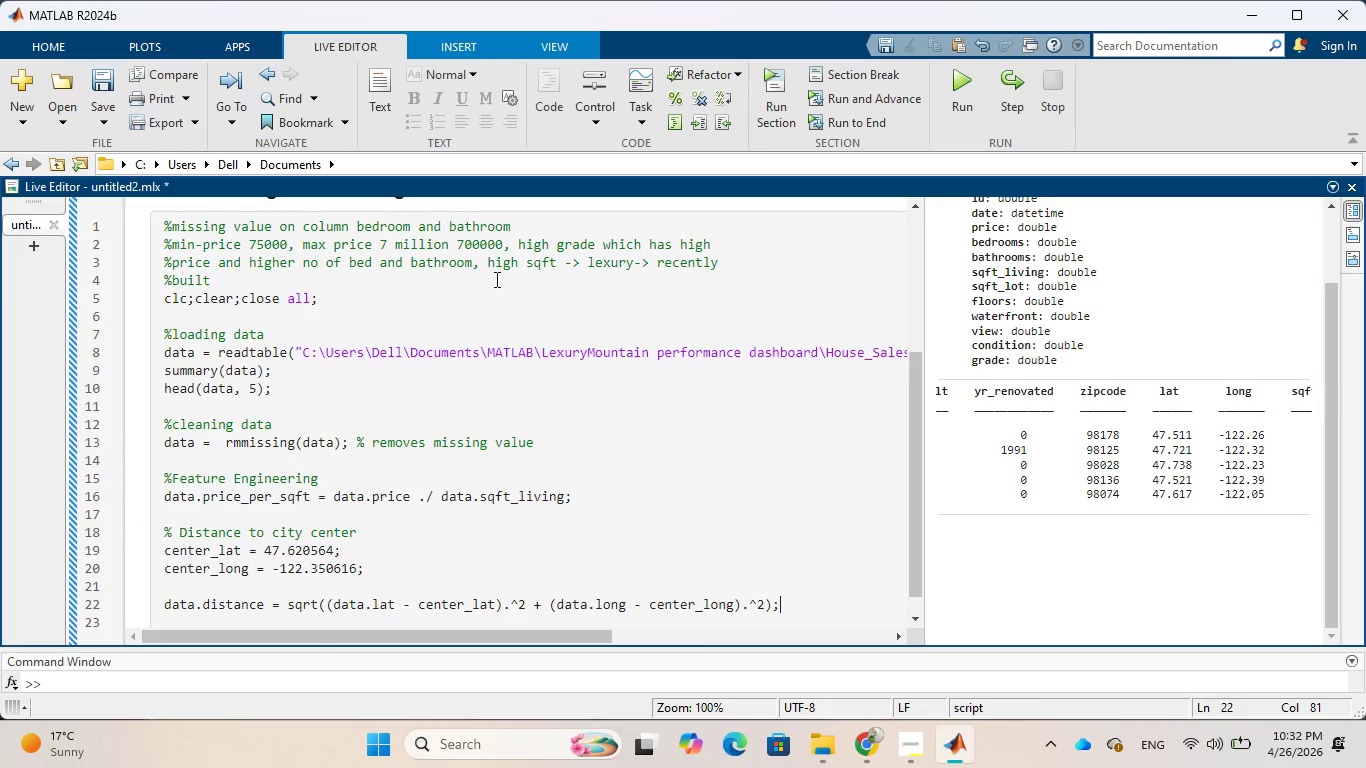 
scroll: coordinate [717, 551], scroll_direction: down, amount: 2.0
 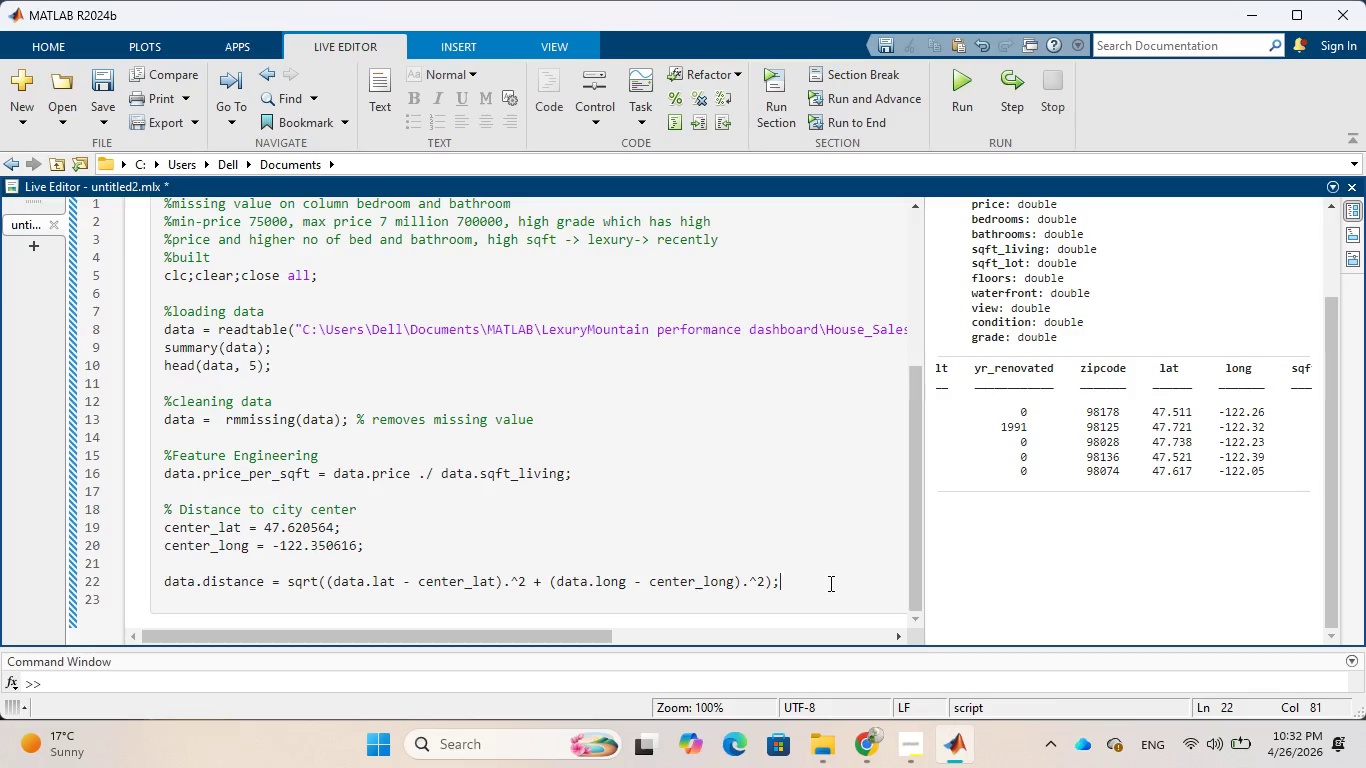 
wait(50.64)
 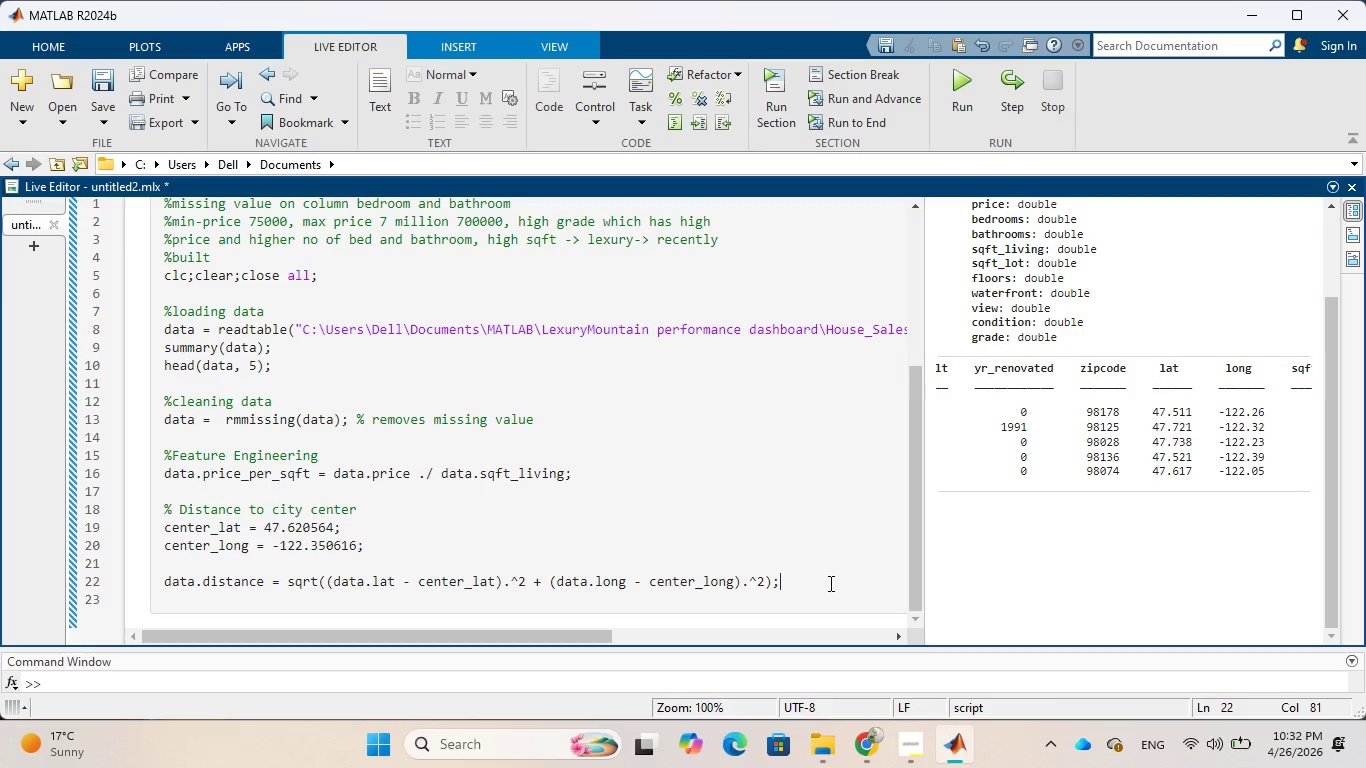 
left_click([347, 566])
 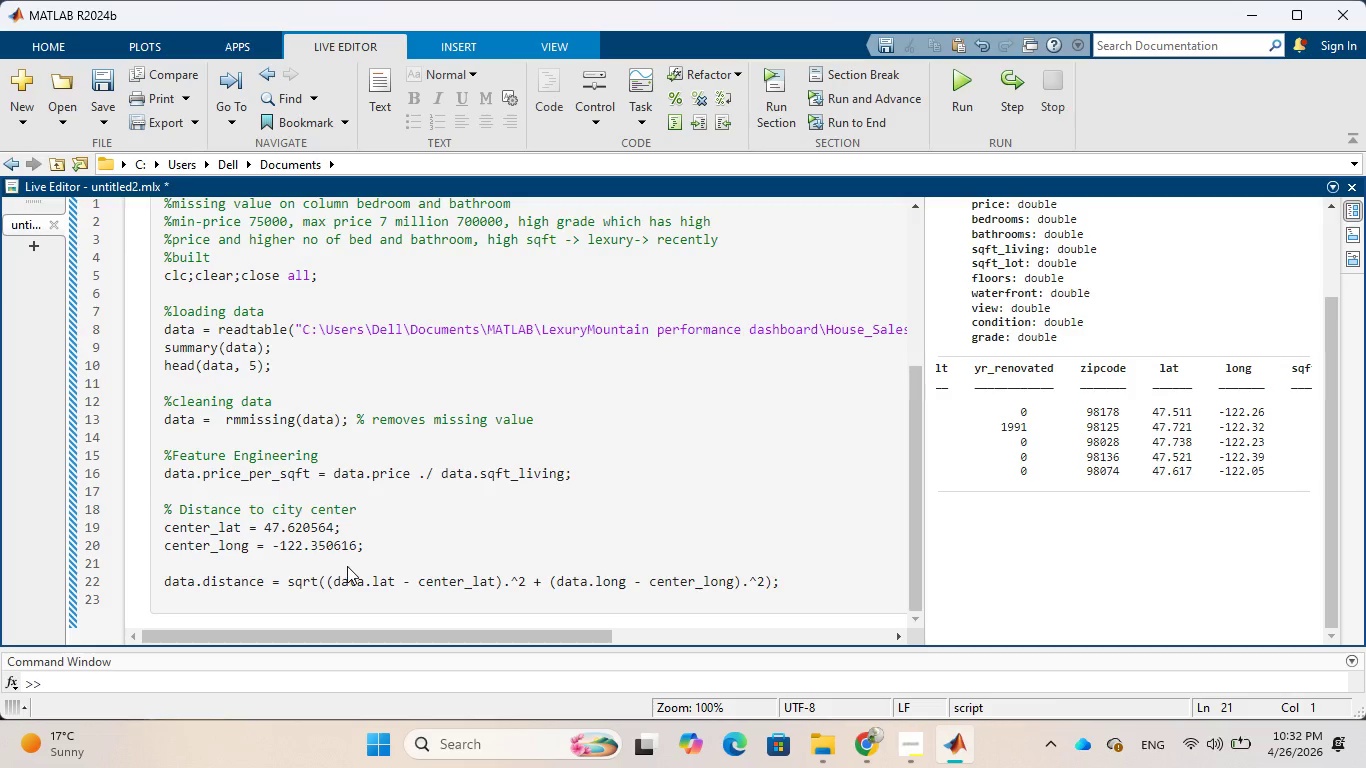 
type(%closer -> more expensive)
 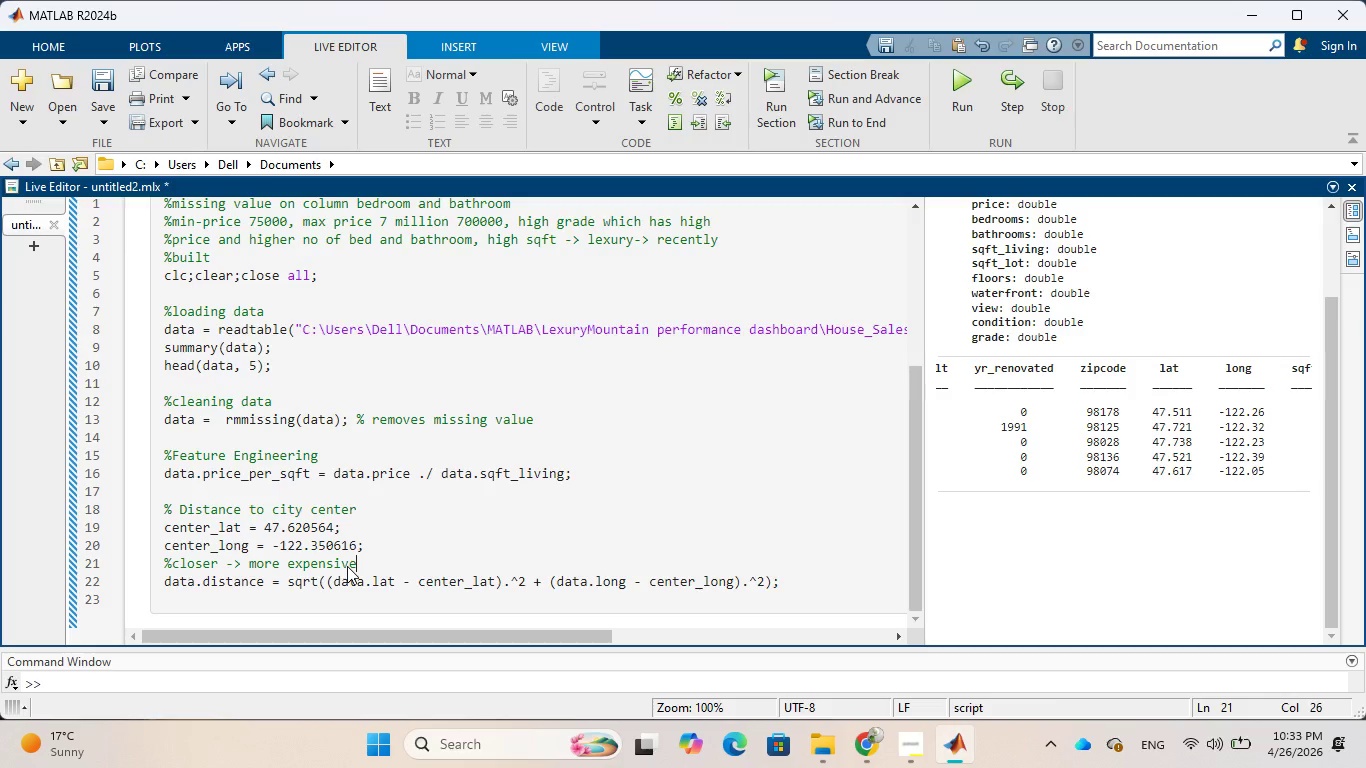 
wait(11.08)
 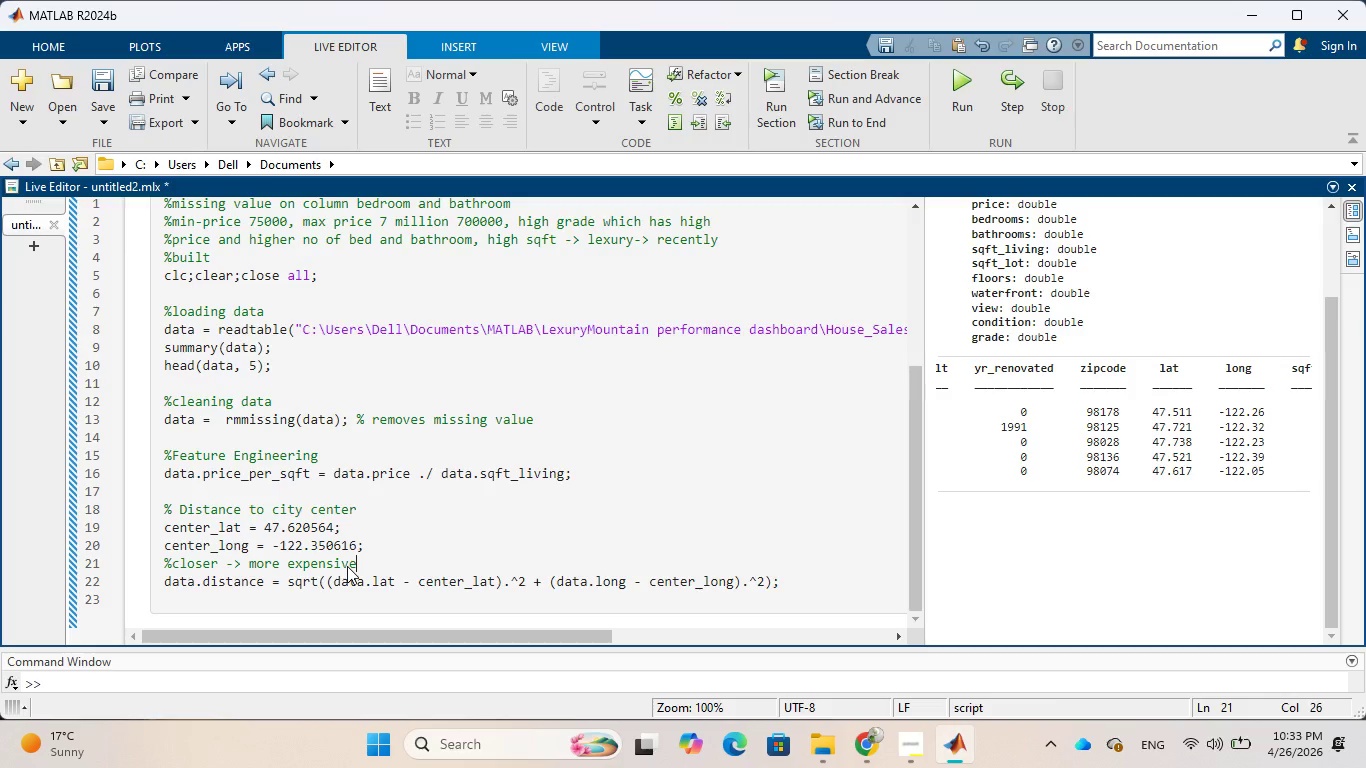 
type(, proximity to resort)
 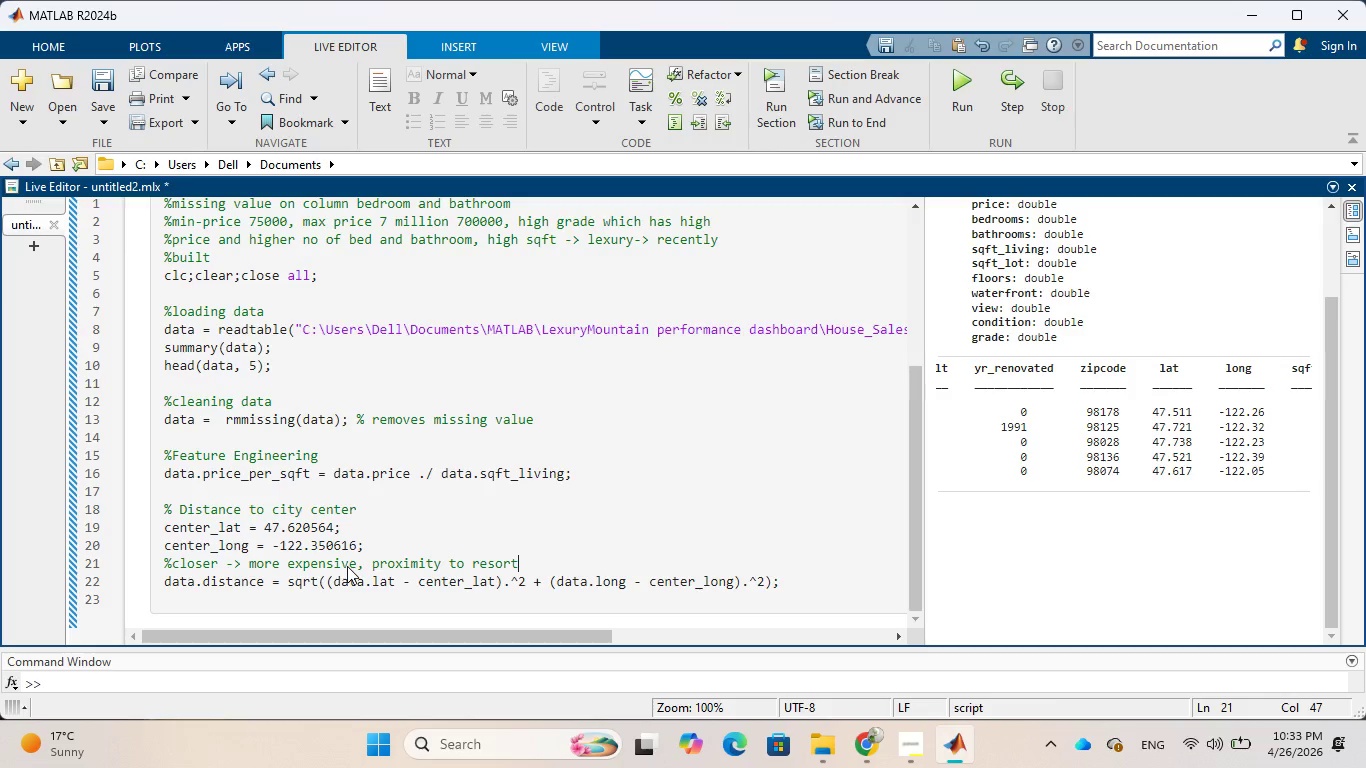 
wait(18.69)
 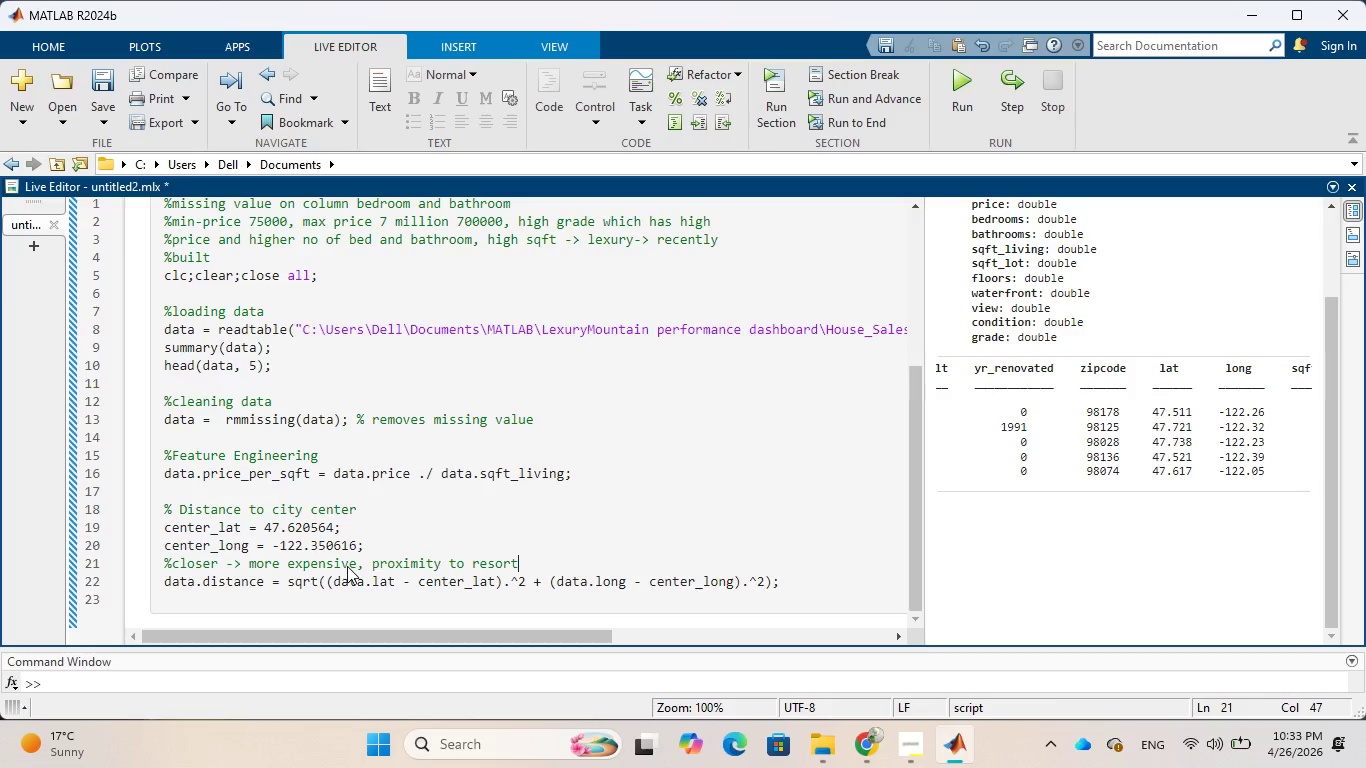 
left_click_drag(start_coordinate=[1245, 483], to_coordinate=[1316, 525])
 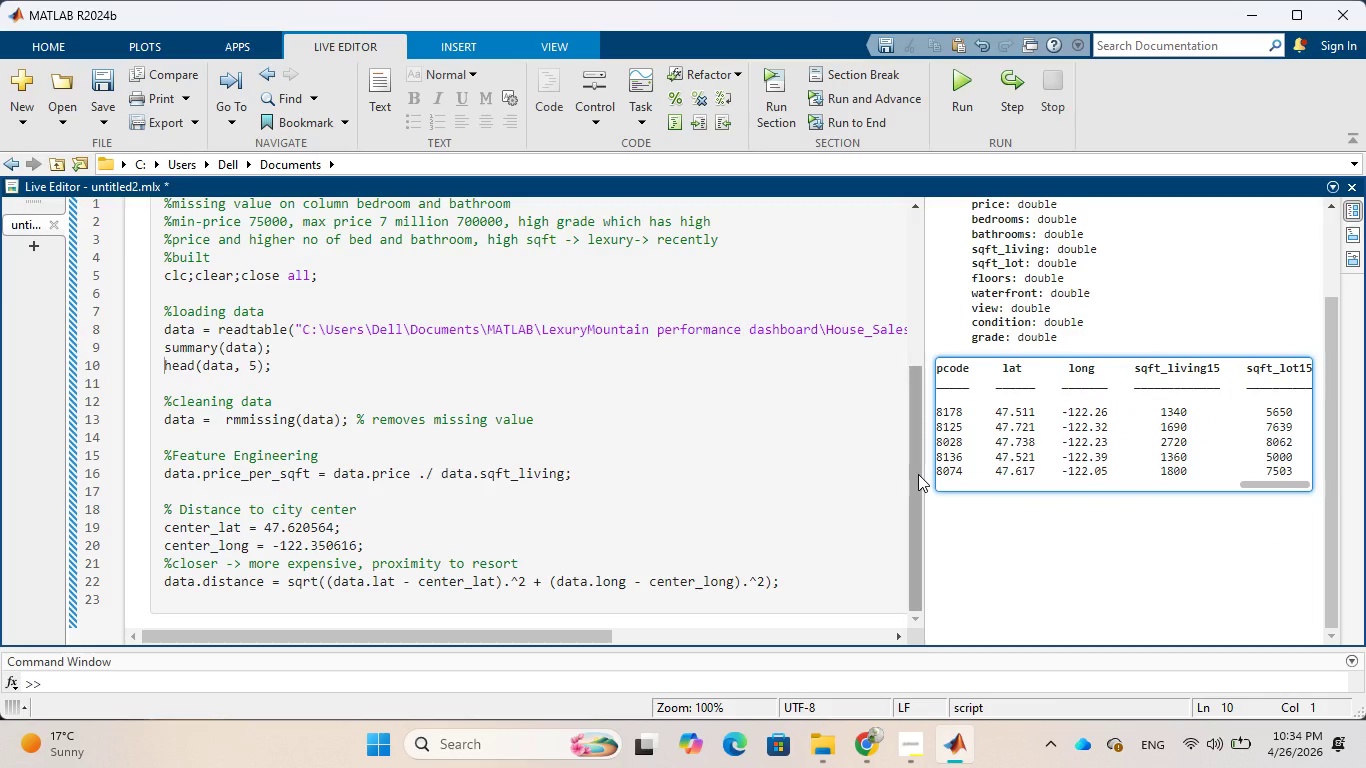 
left_click_drag(start_coordinate=[919, 473], to_coordinate=[943, 227])
 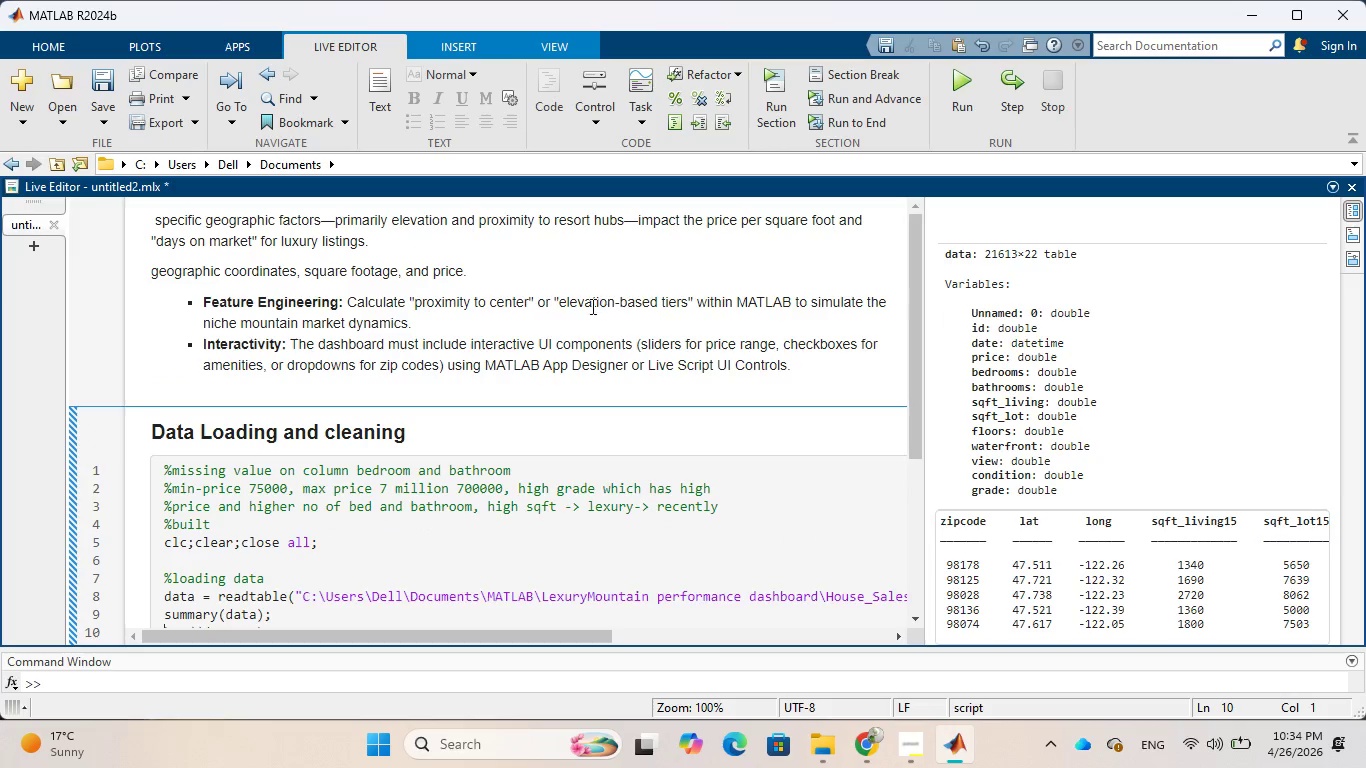 
wait(5.62)
 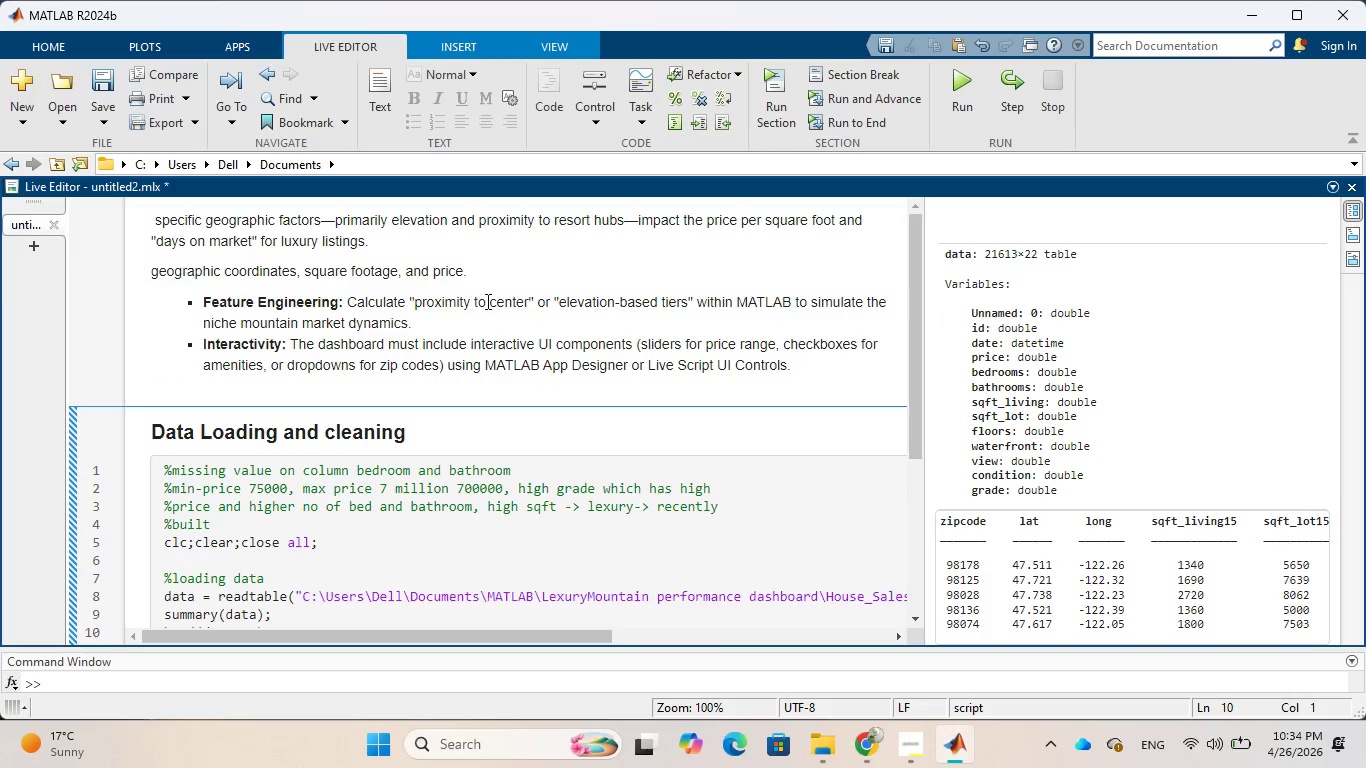 
left_click_drag(start_coordinate=[561, 306], to_coordinate=[685, 313])
 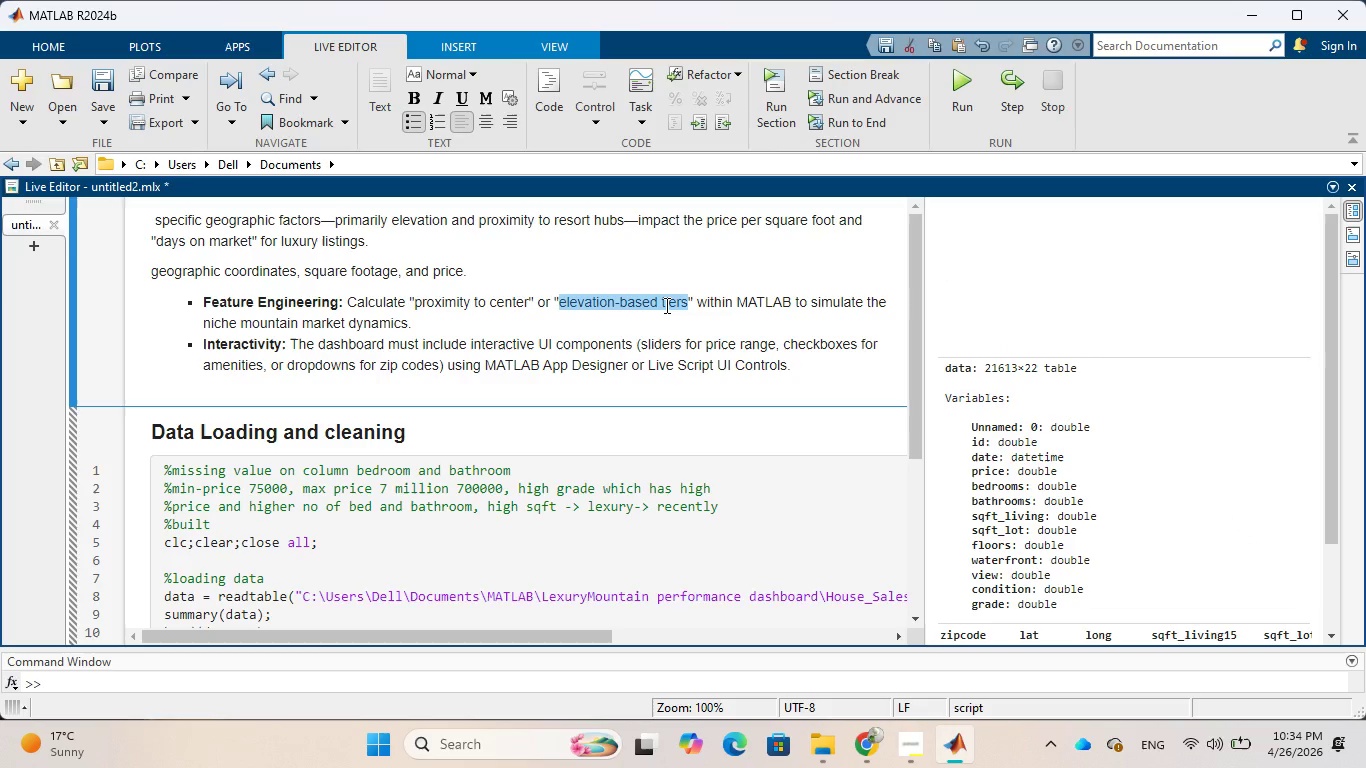 
right_click([665, 305])
 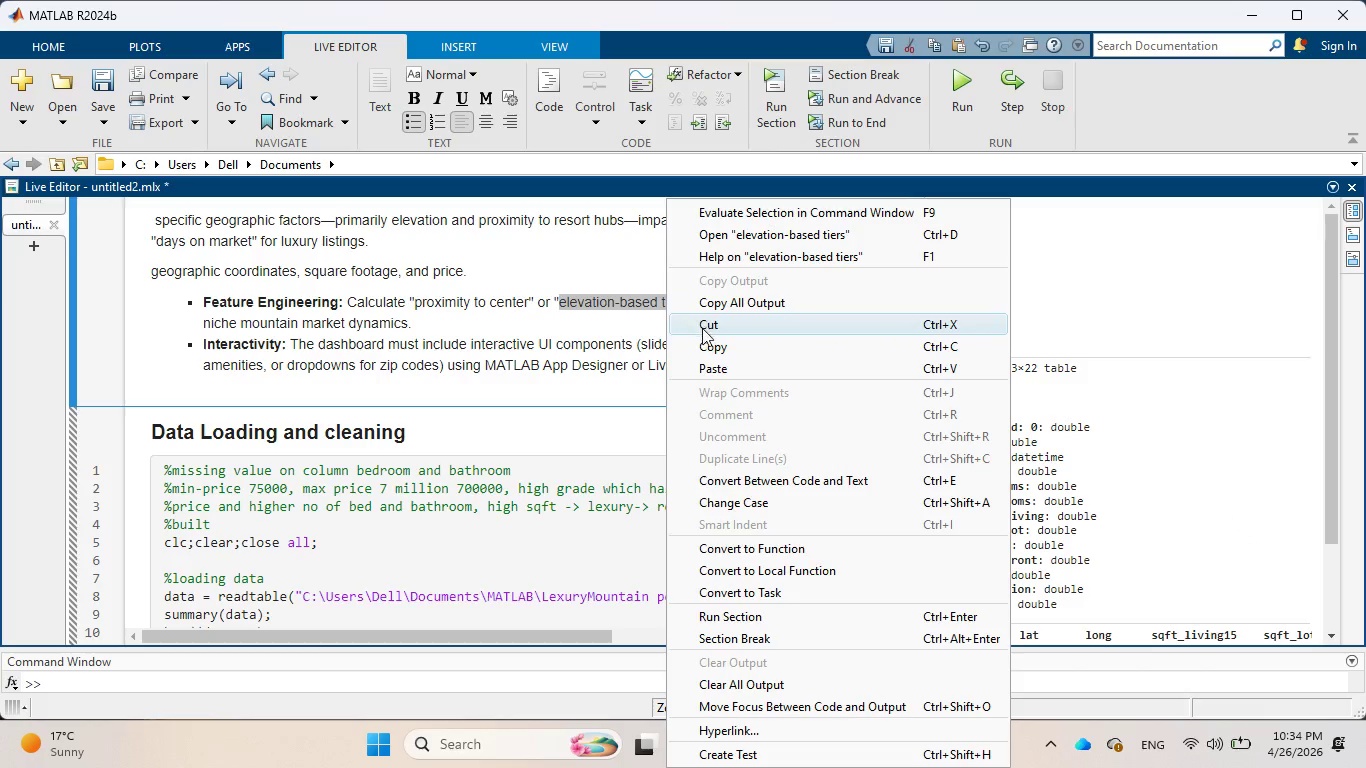 
left_click([706, 340])
 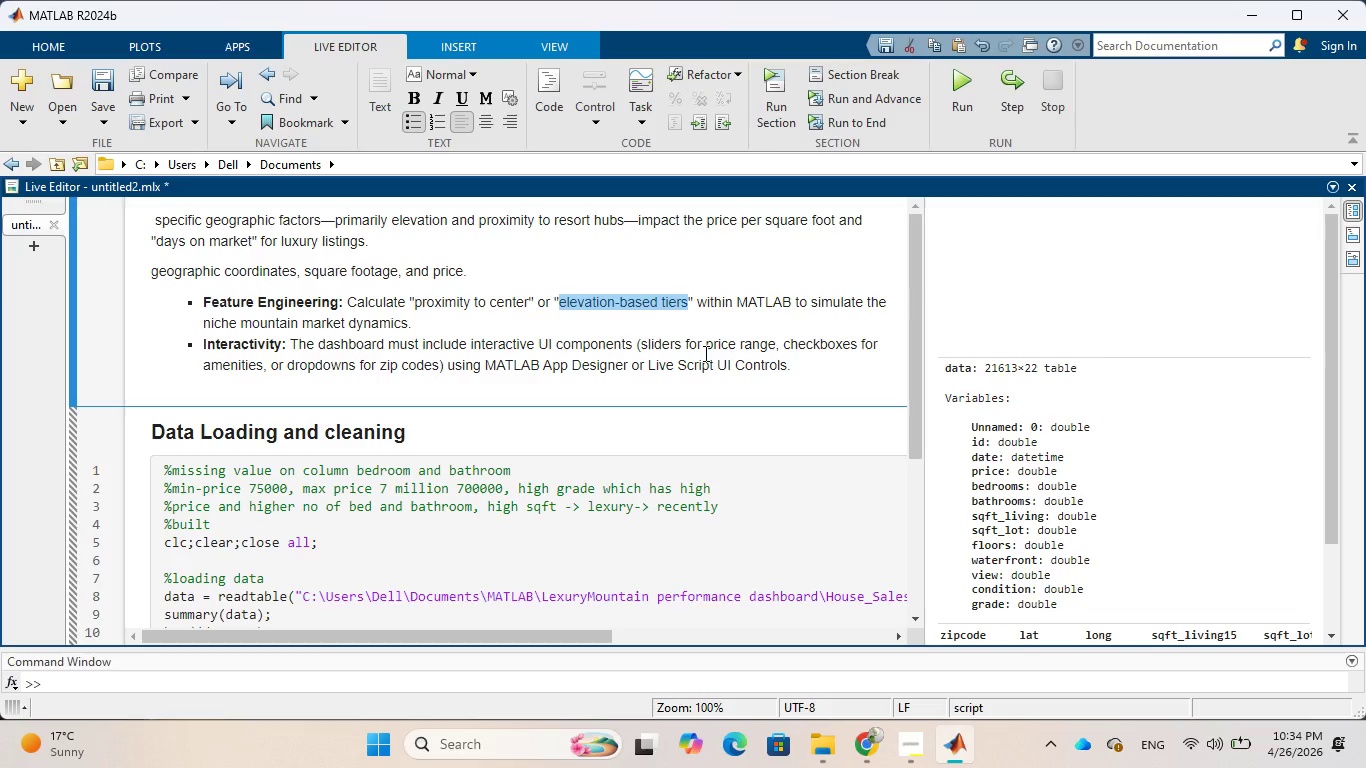 
wait(8.61)
 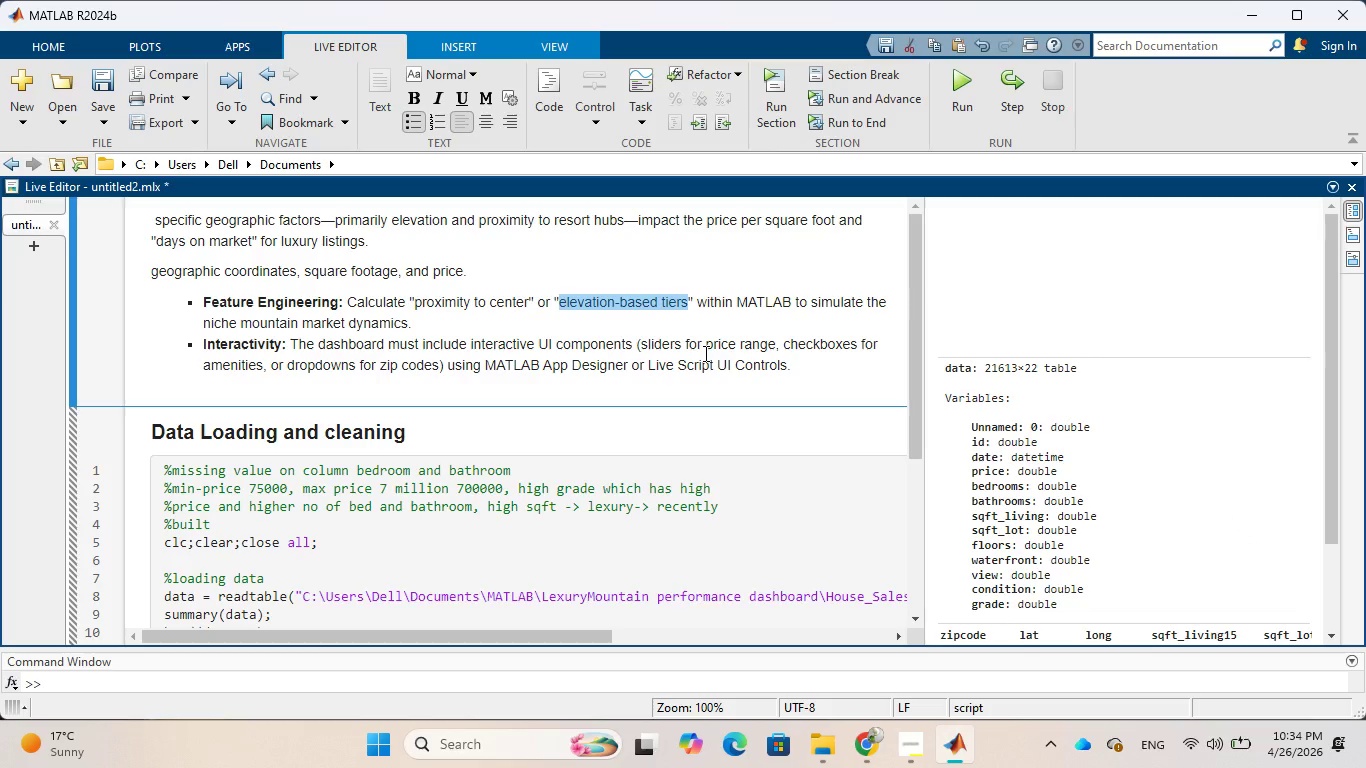 
left_click_drag(start_coordinate=[915, 374], to_coordinate=[916, 601])
 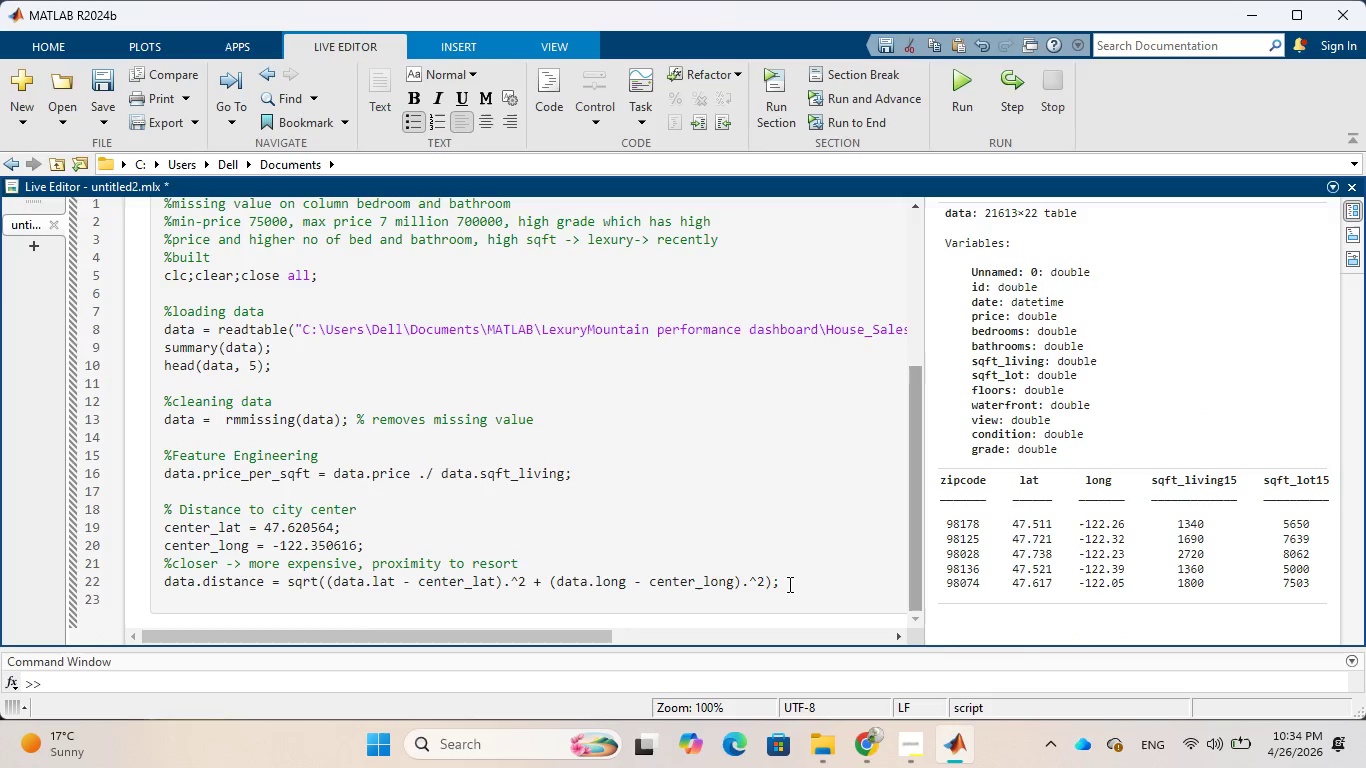 
left_click([788, 583])
 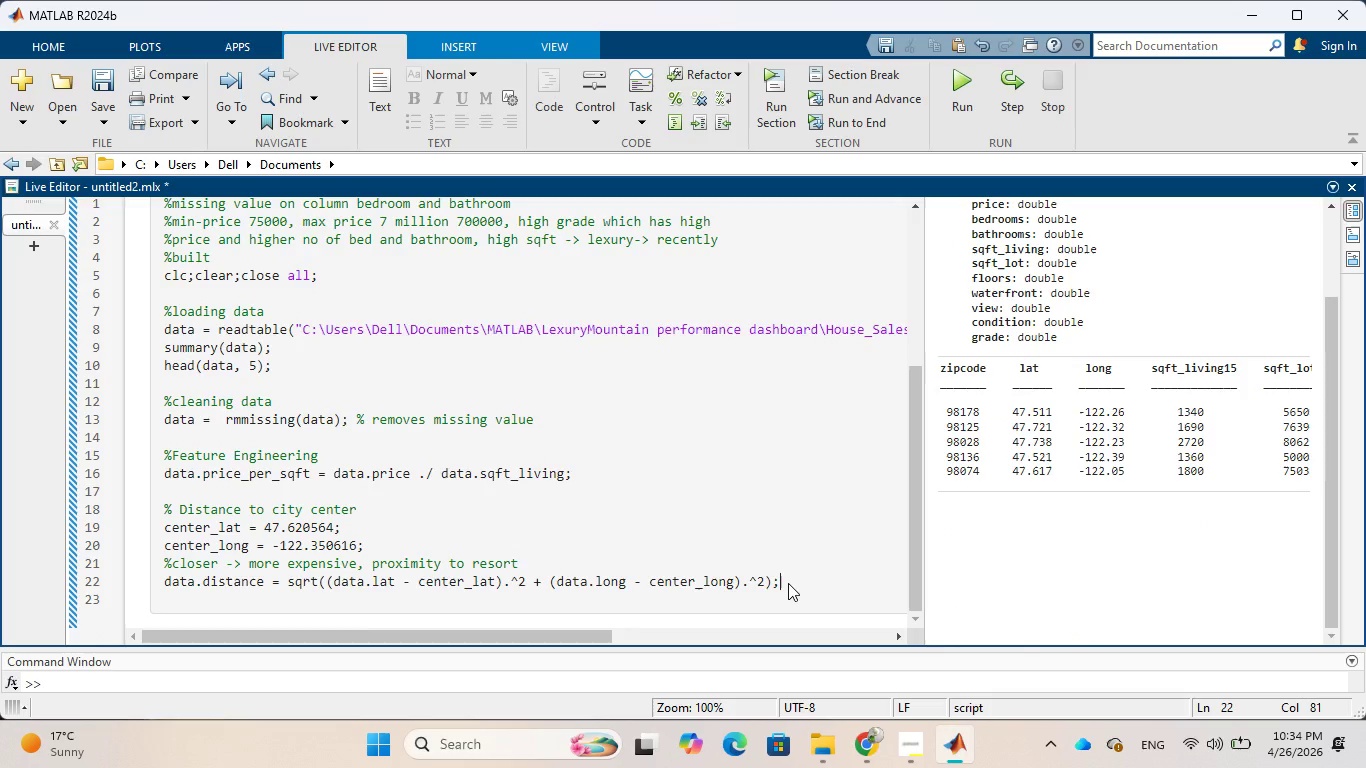 
key(Enter)
 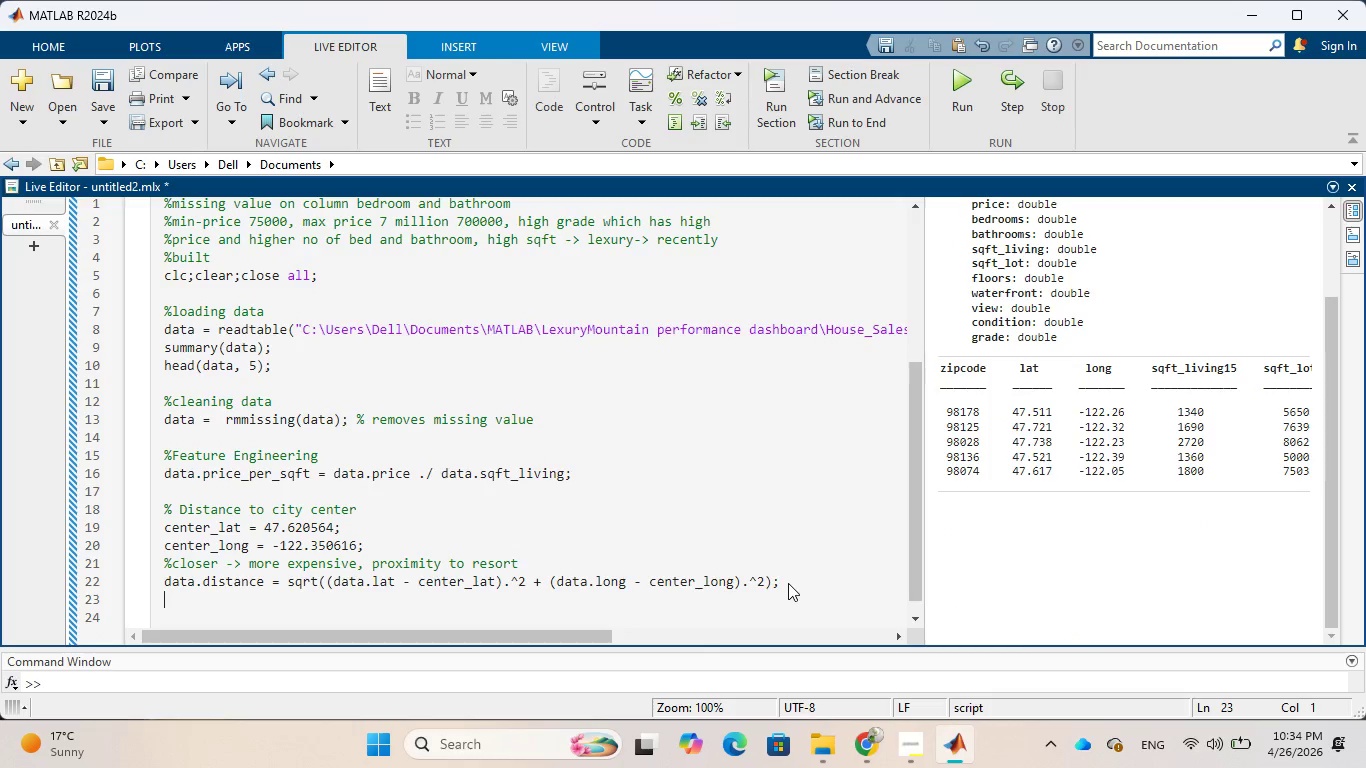 
key(Enter)
 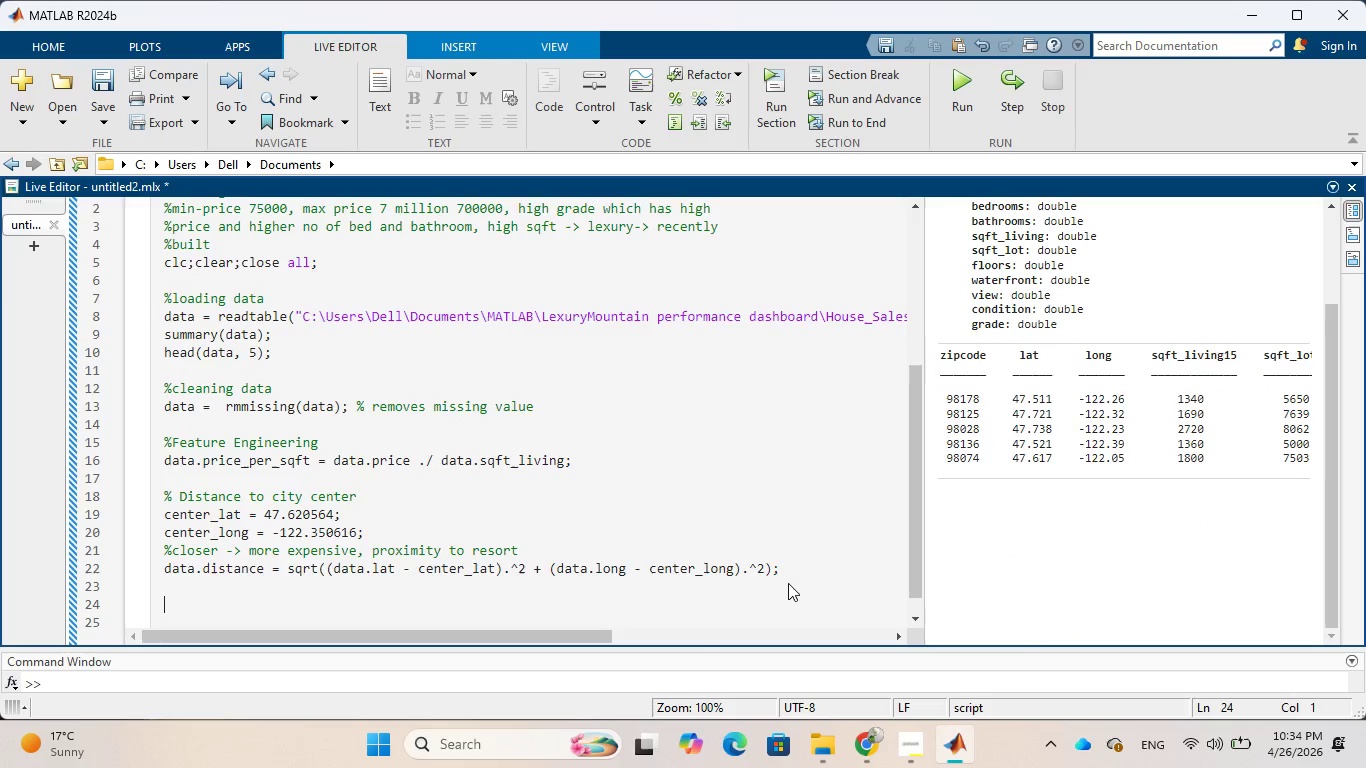 
key(Shift+5)
 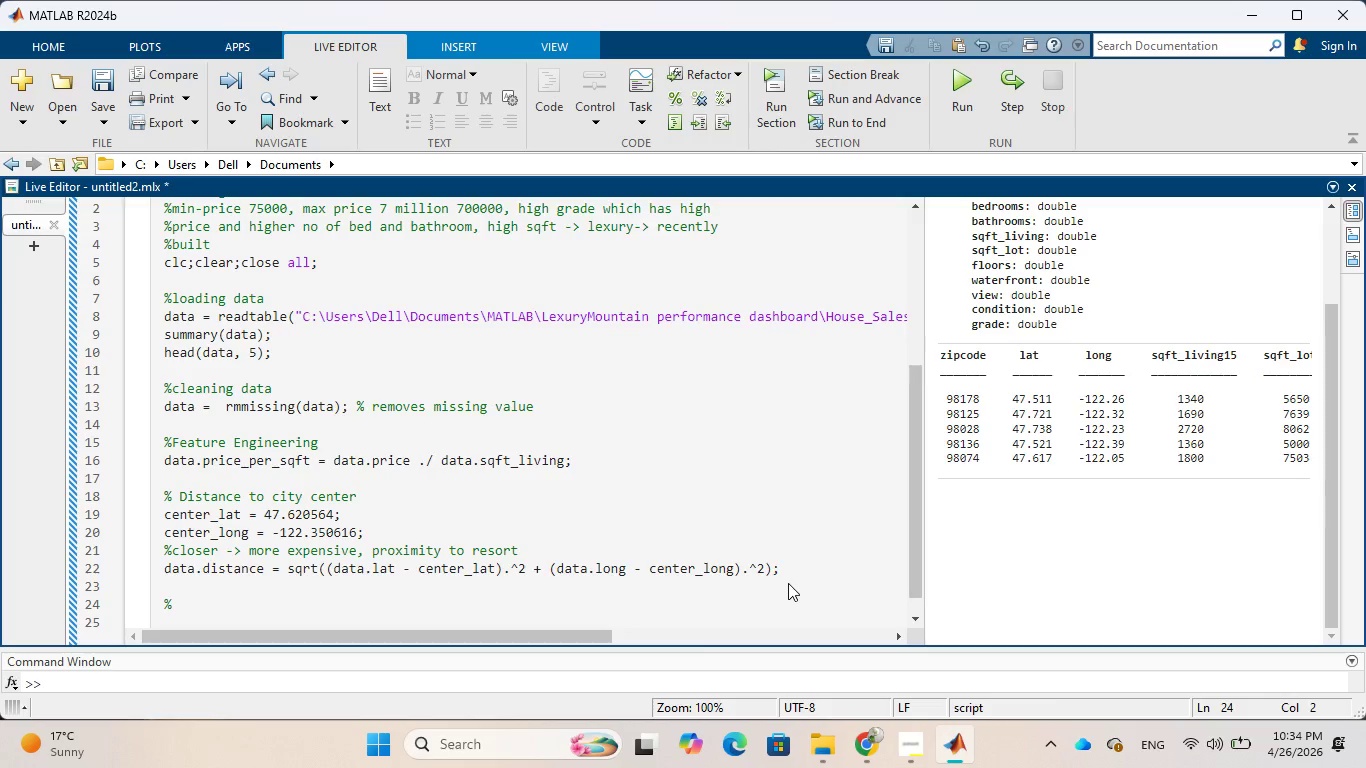 
key(Control+V)
 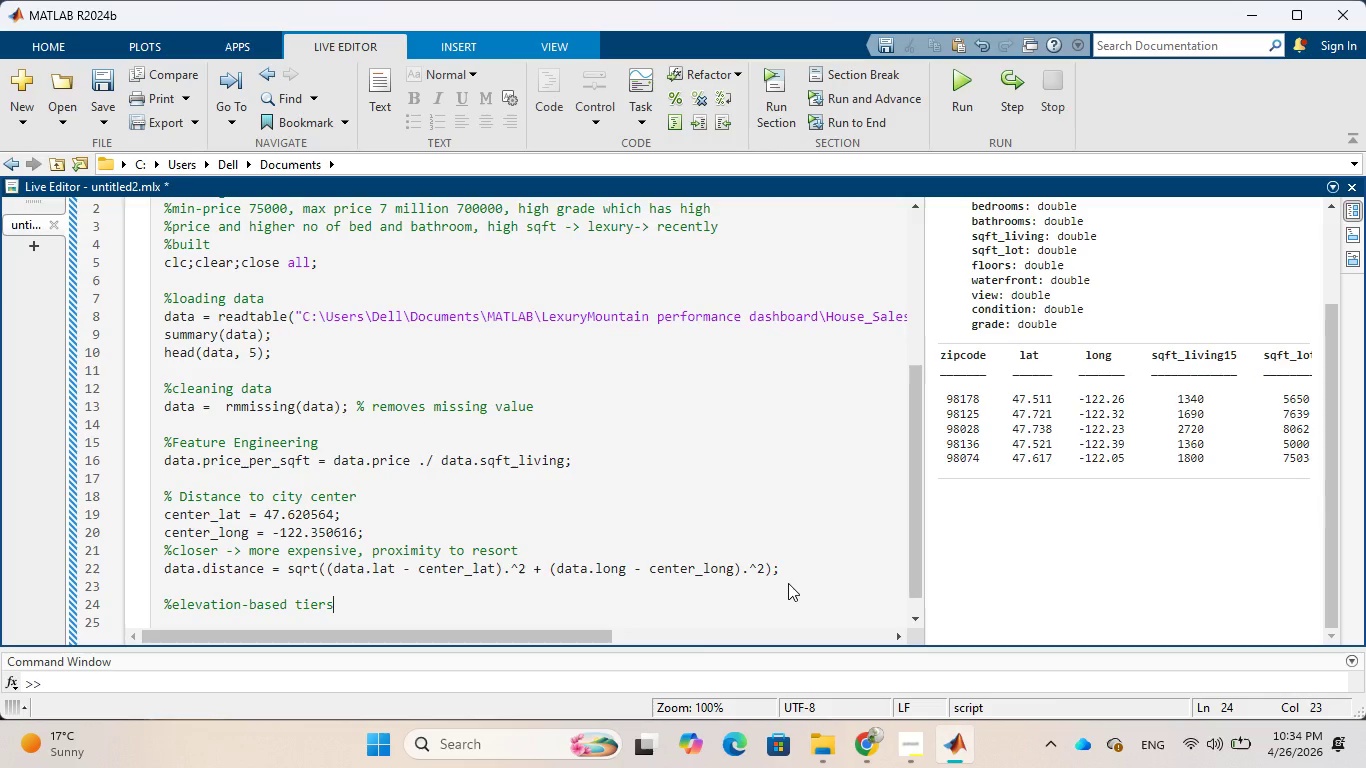 
hold_key(key=ArrowLeft, duration=1.06)
 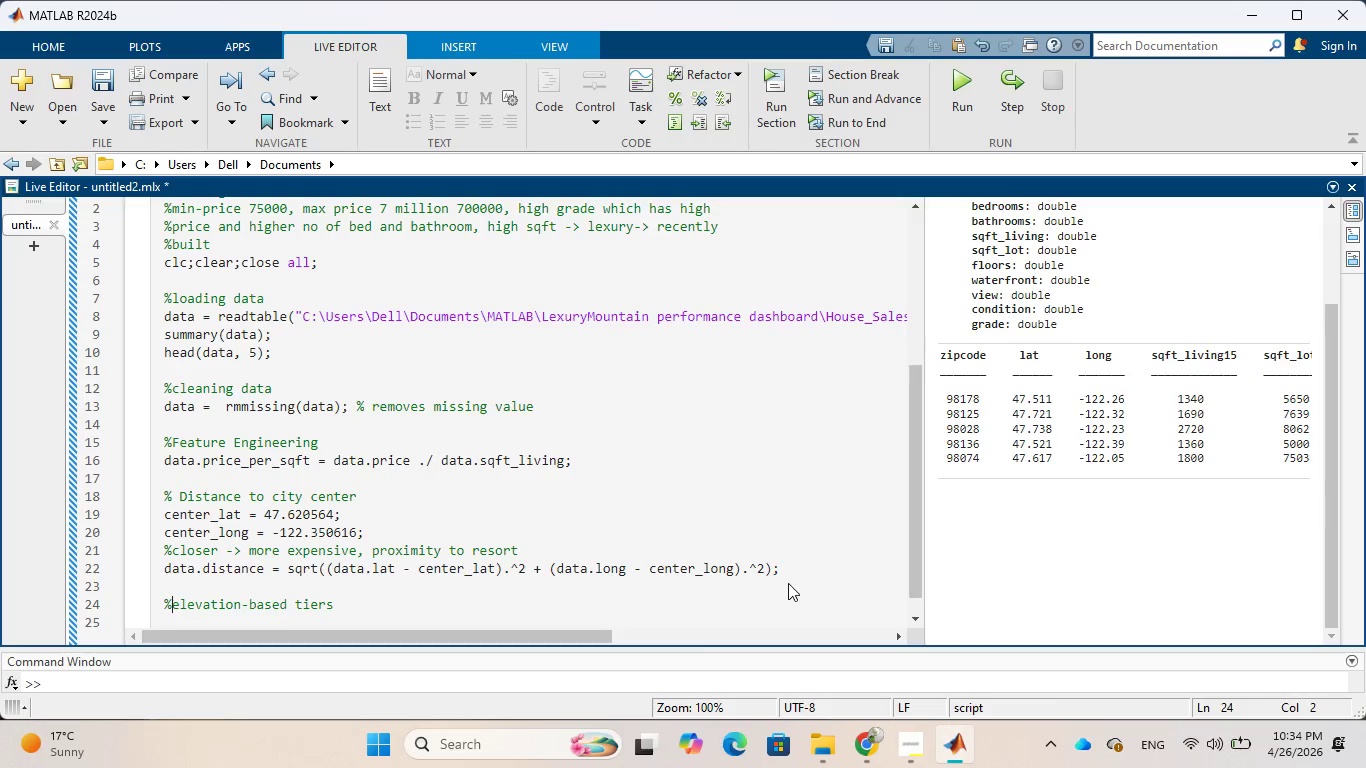 
key(Space)
 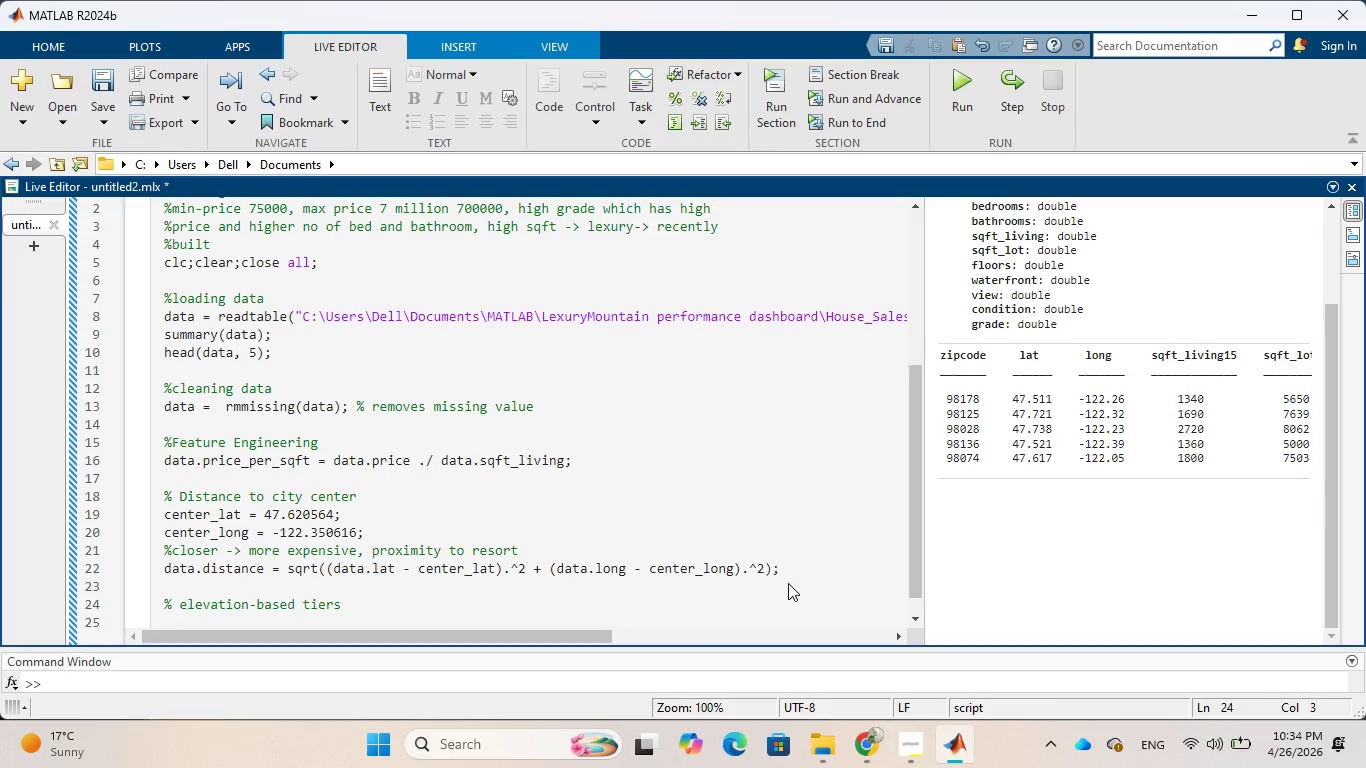 
key(ArrowRight)
 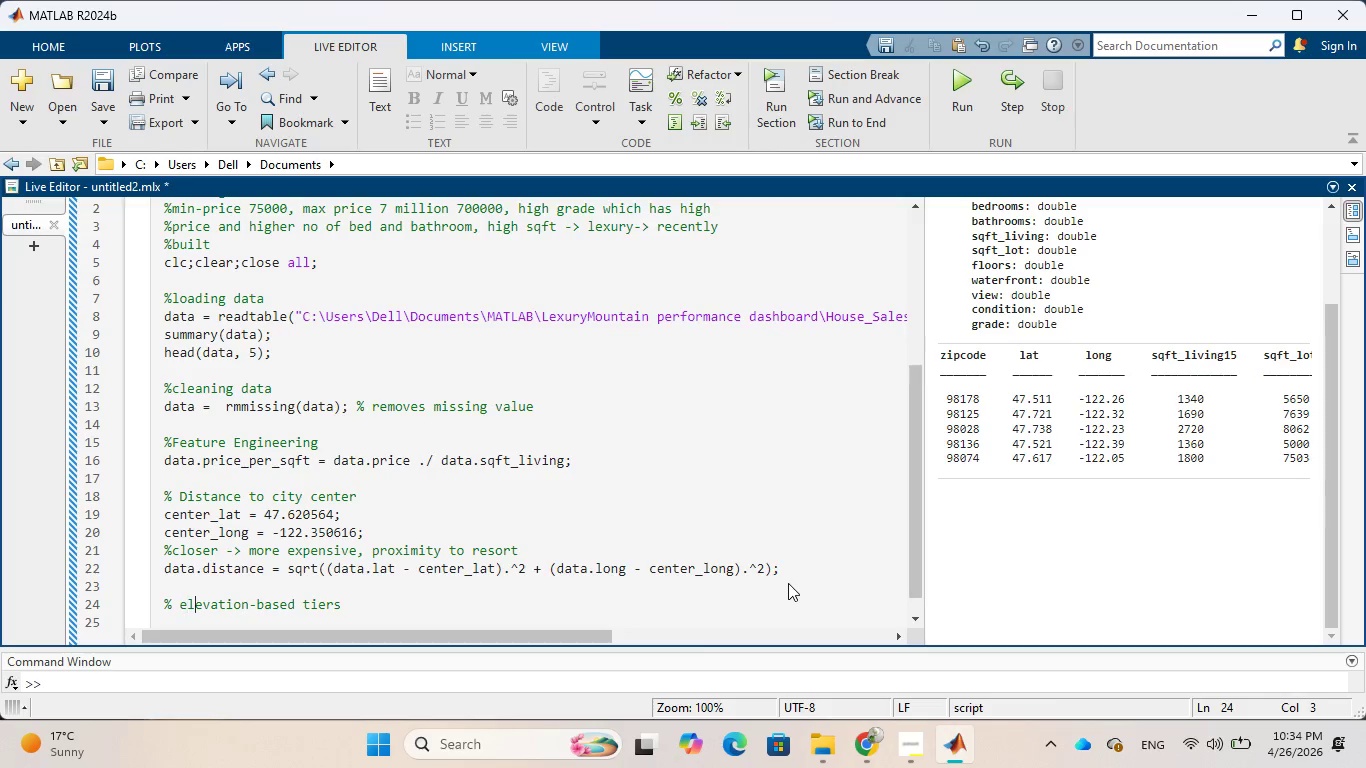 
key(ArrowRight)
 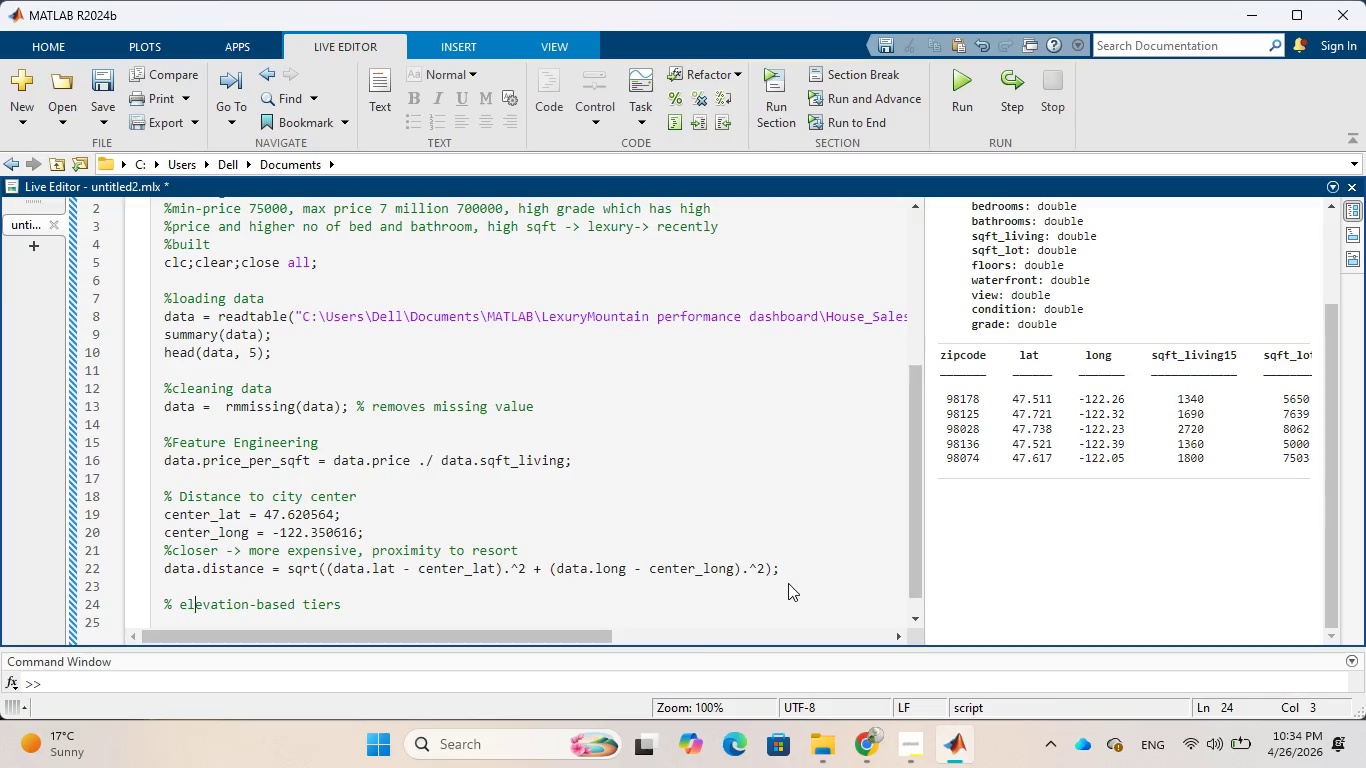 
hold_key(key=ArrowRight, duration=1.0)
 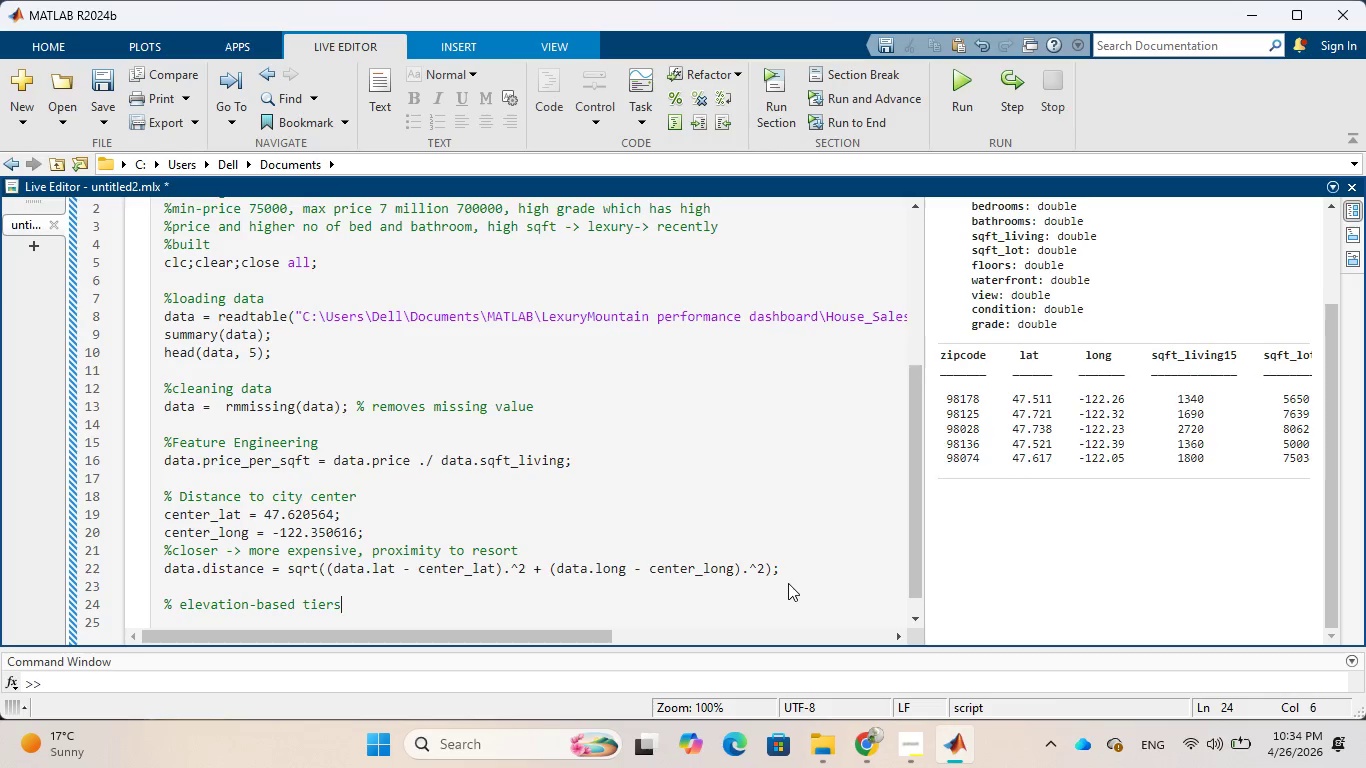 
key(ArrowRight)
 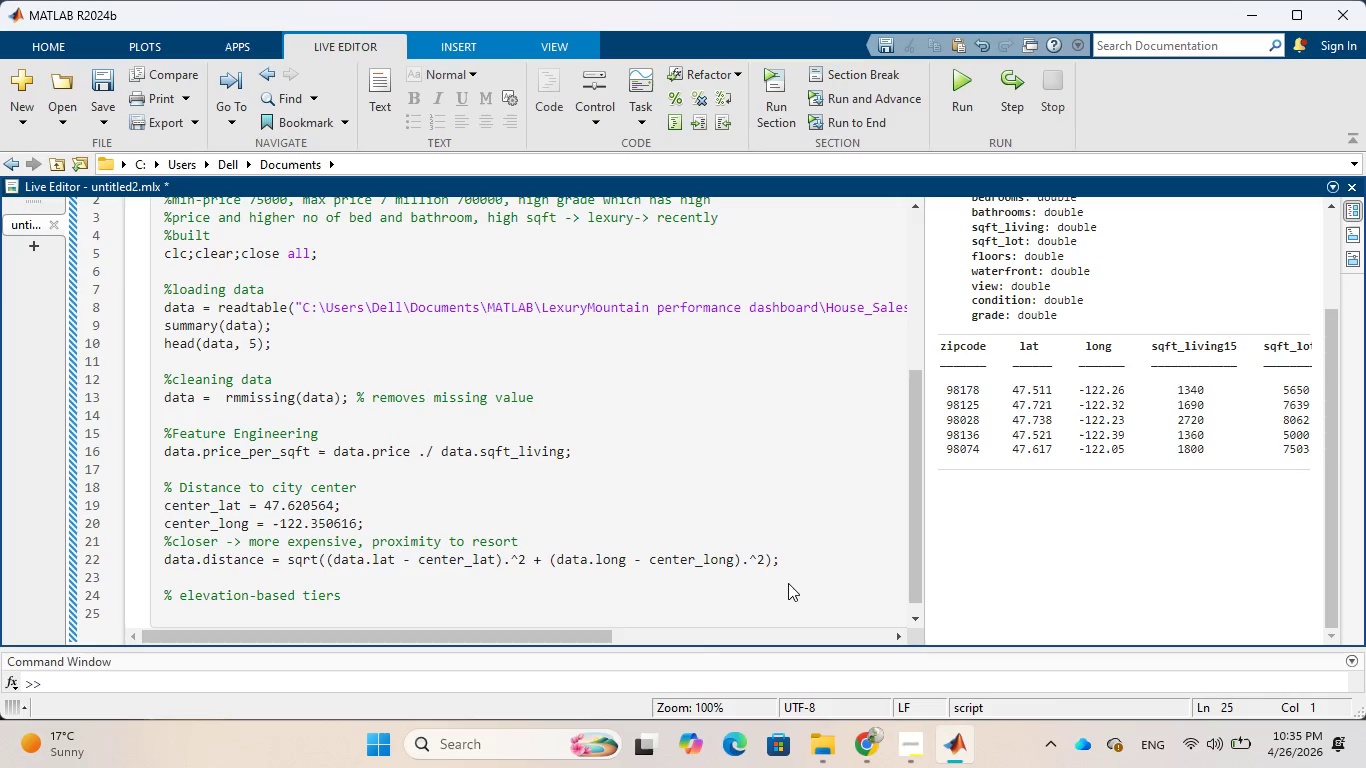 
wait(52.8)
 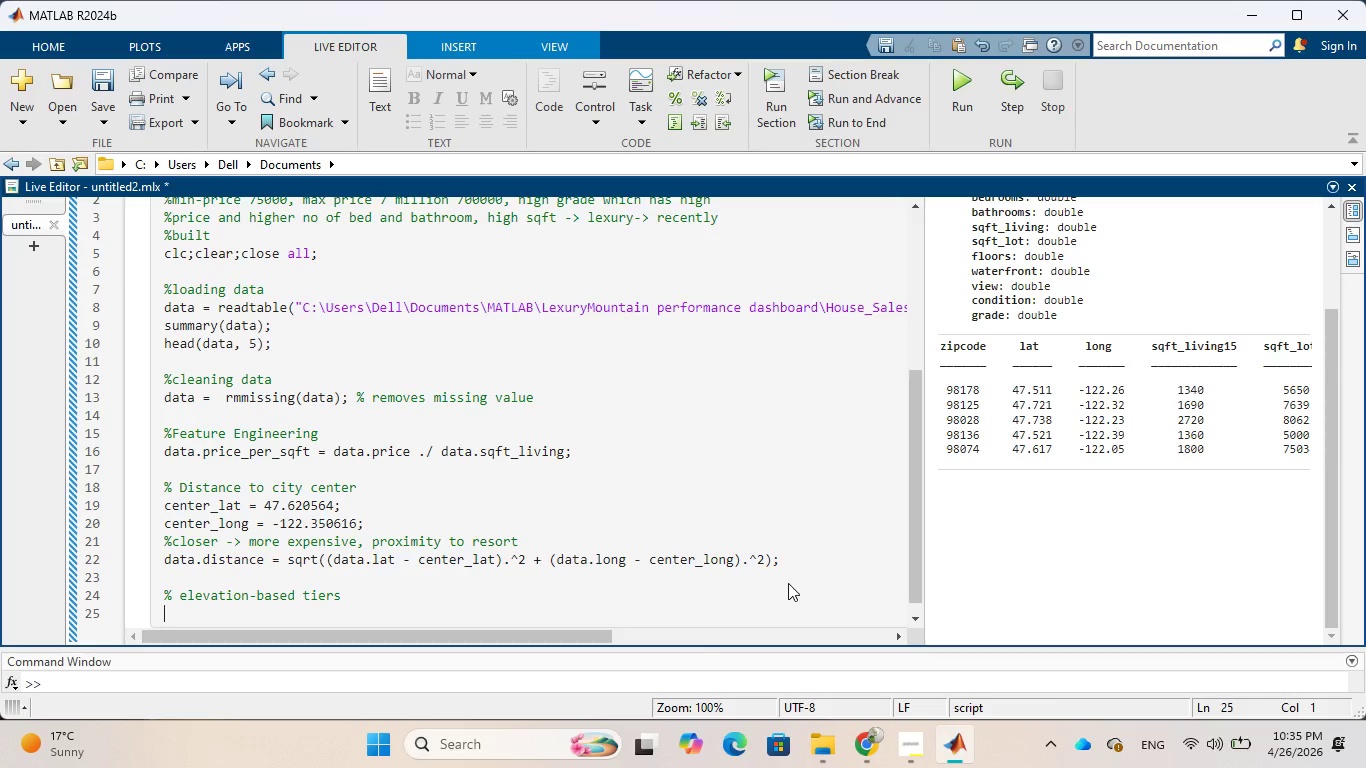 
type(%daaset has no elevation)
 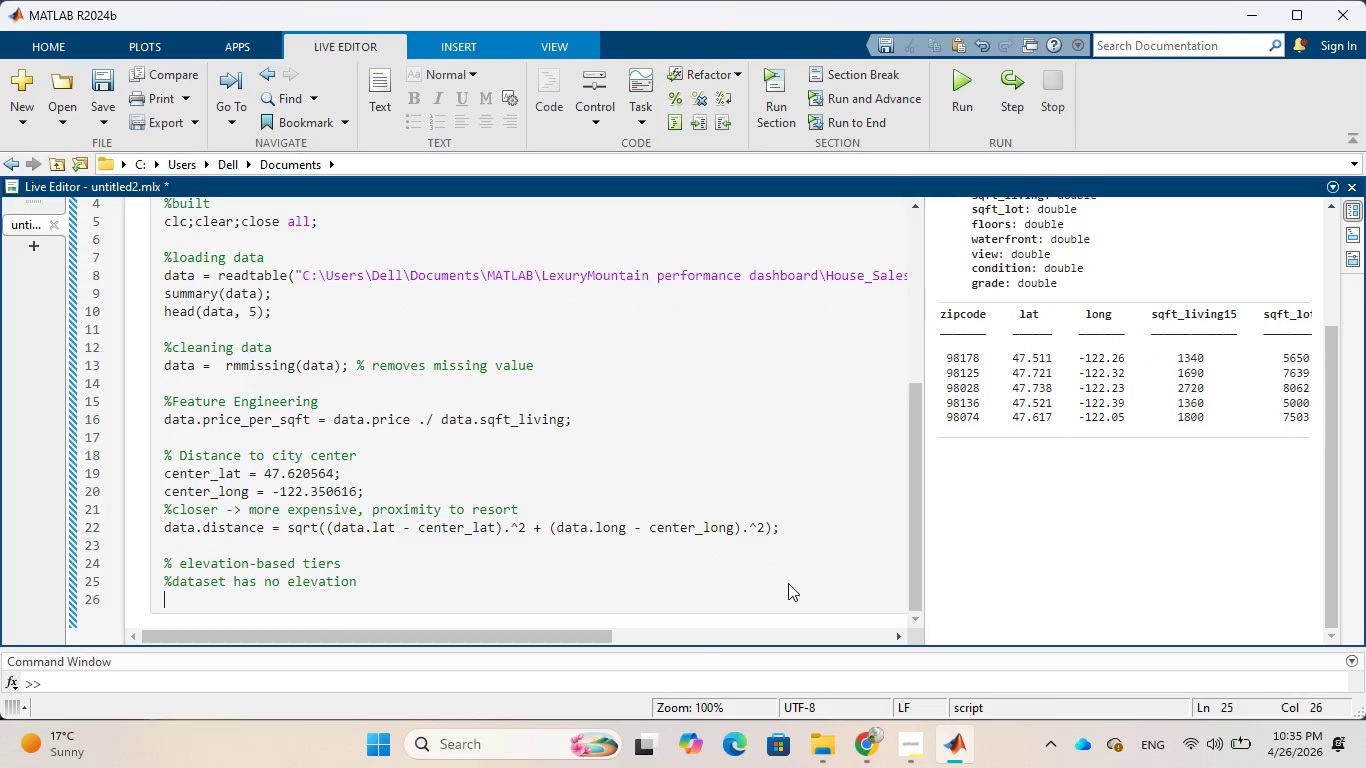 
key(Enter)
 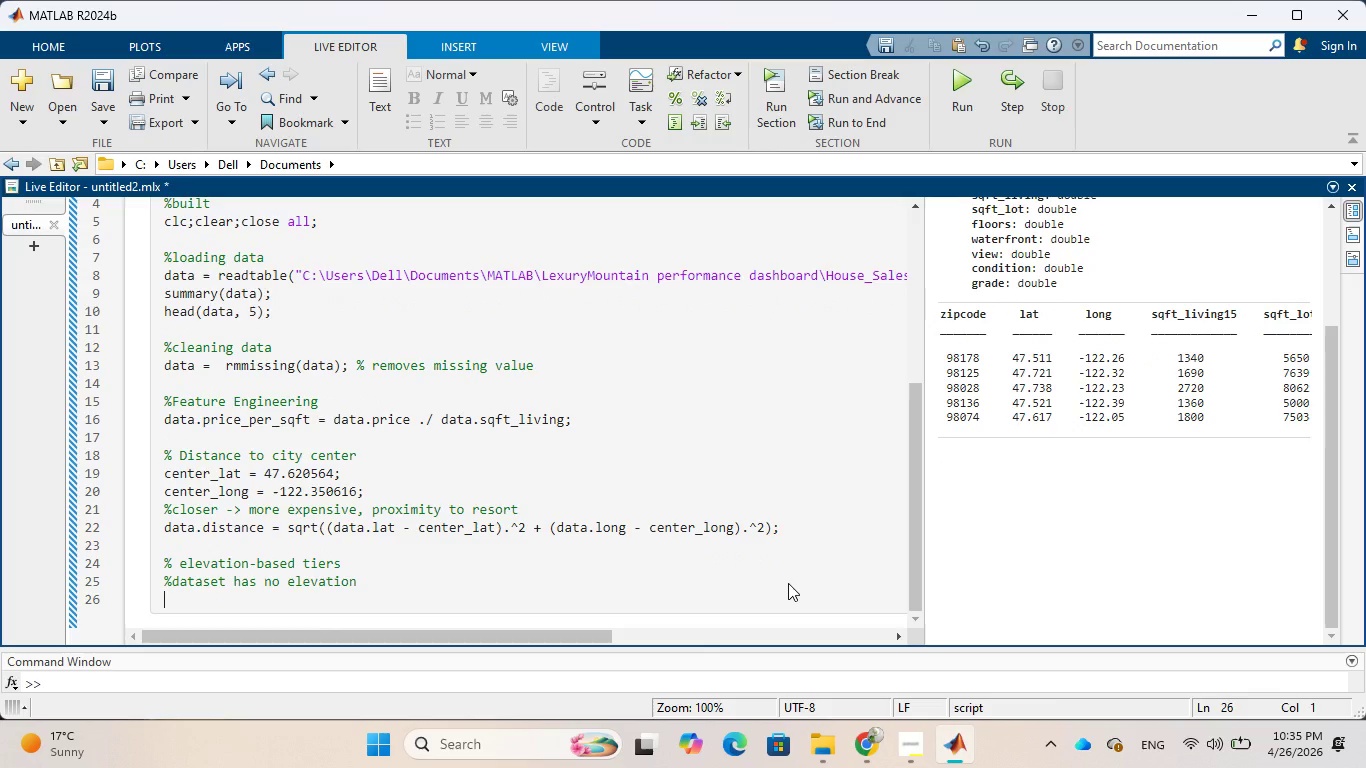 
key(Enter)
 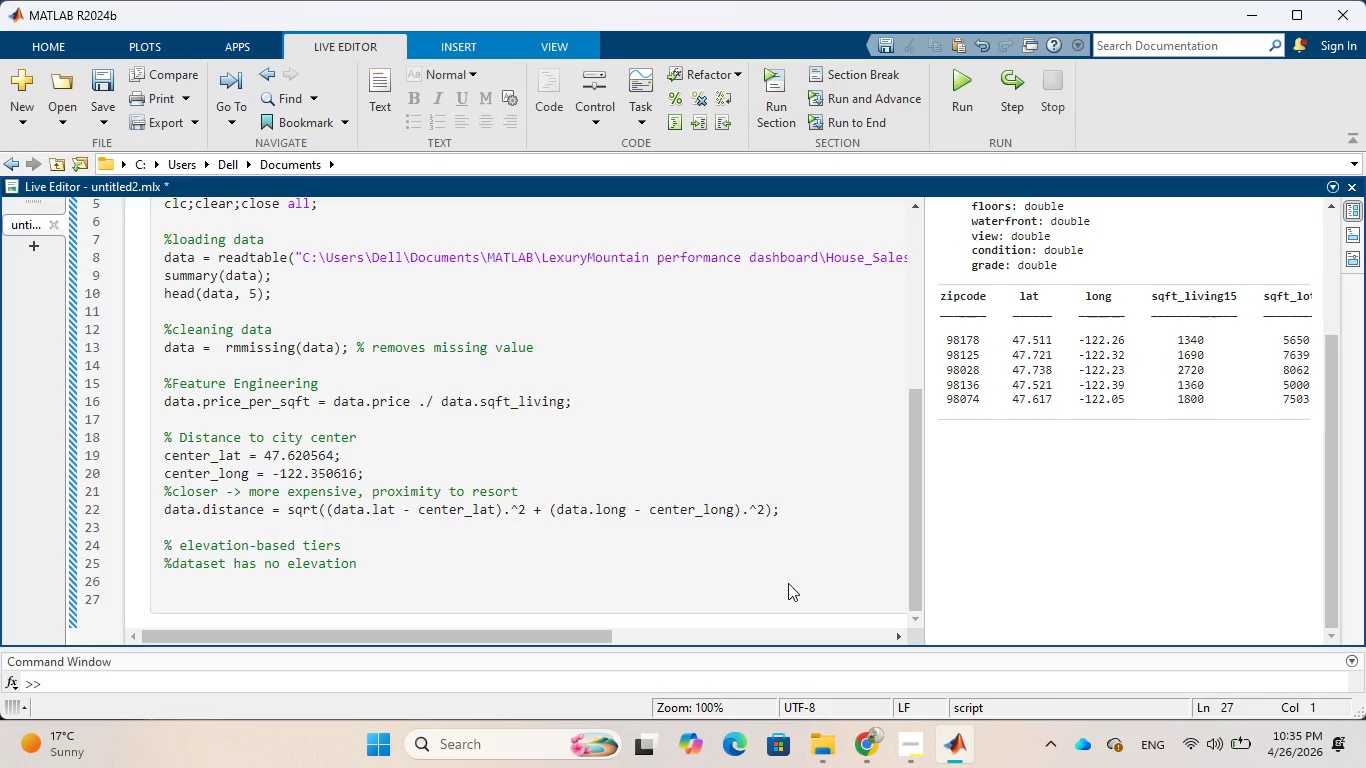 
wait(5.78)
 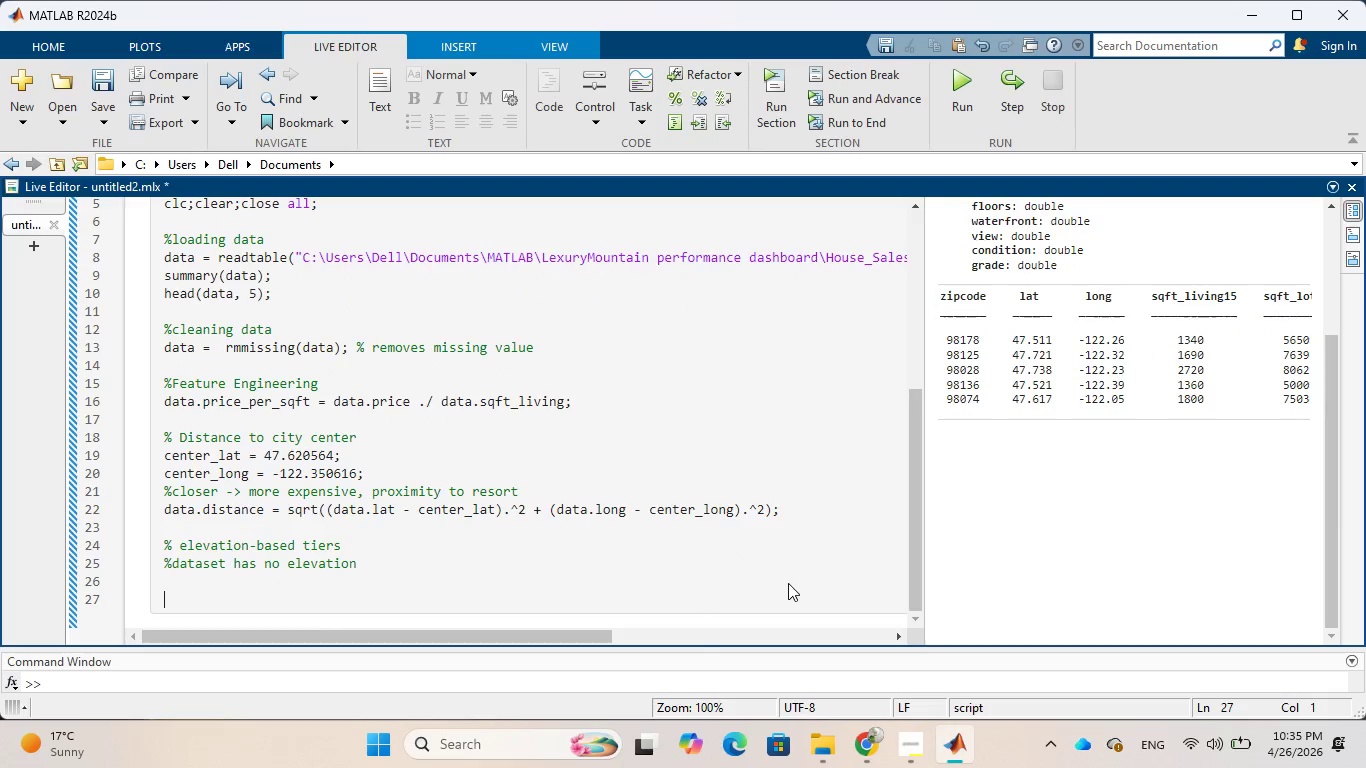 
type(data.elevation = )
 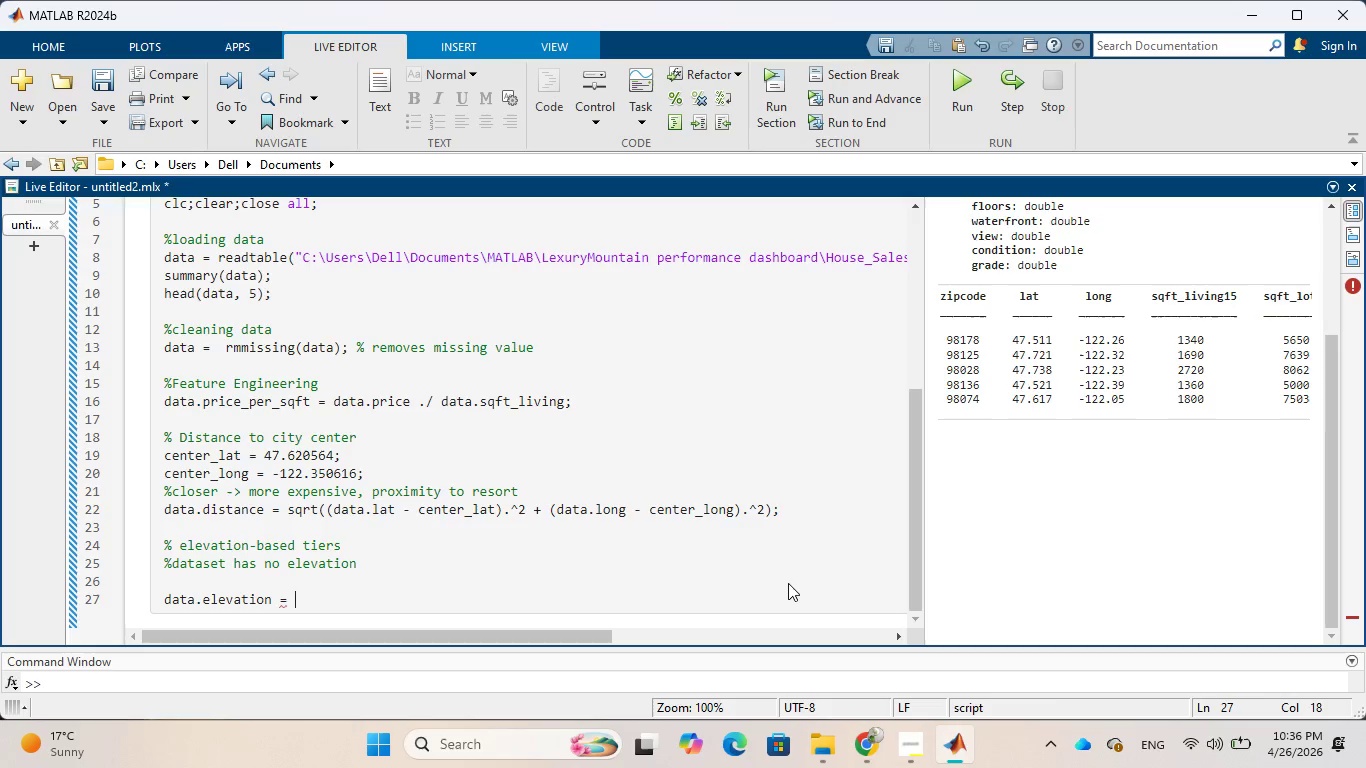 
type(datad)
key(Backspace)
 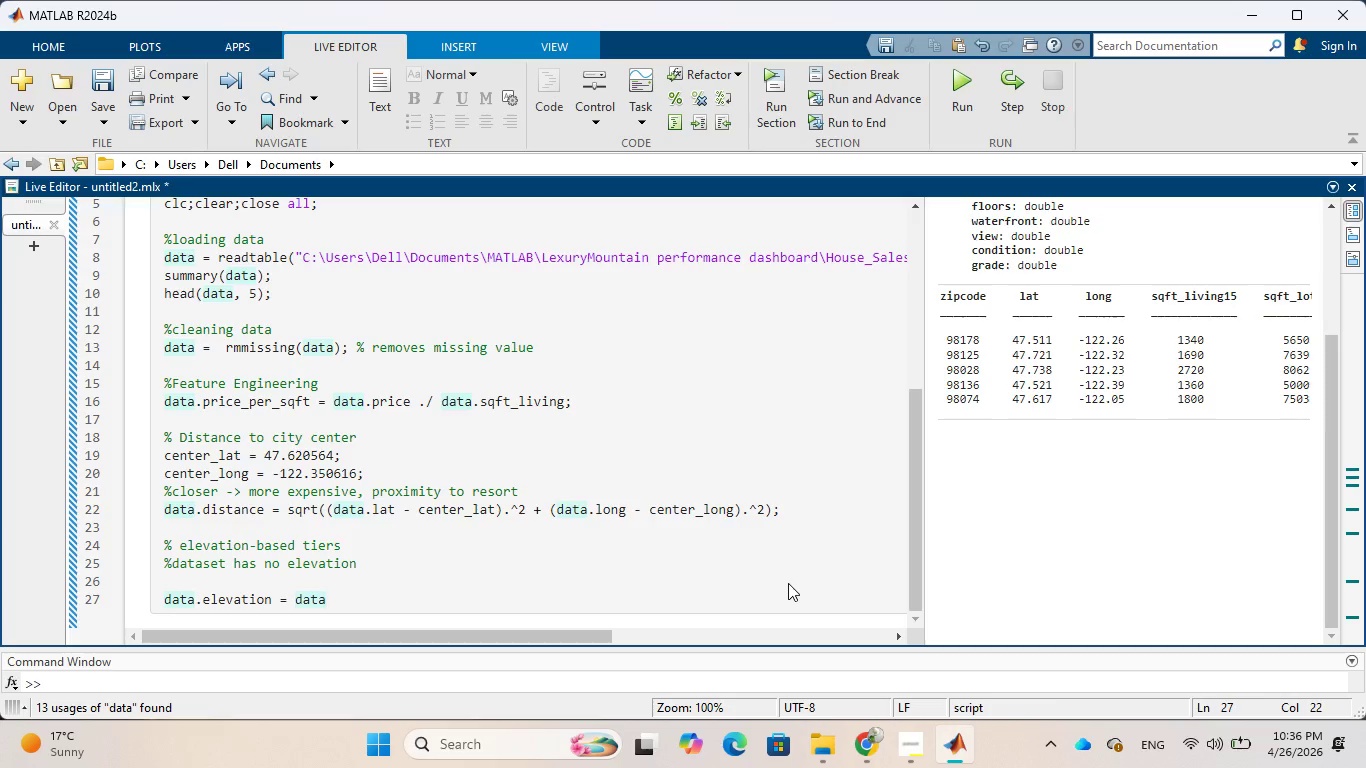 
wait(10.41)
 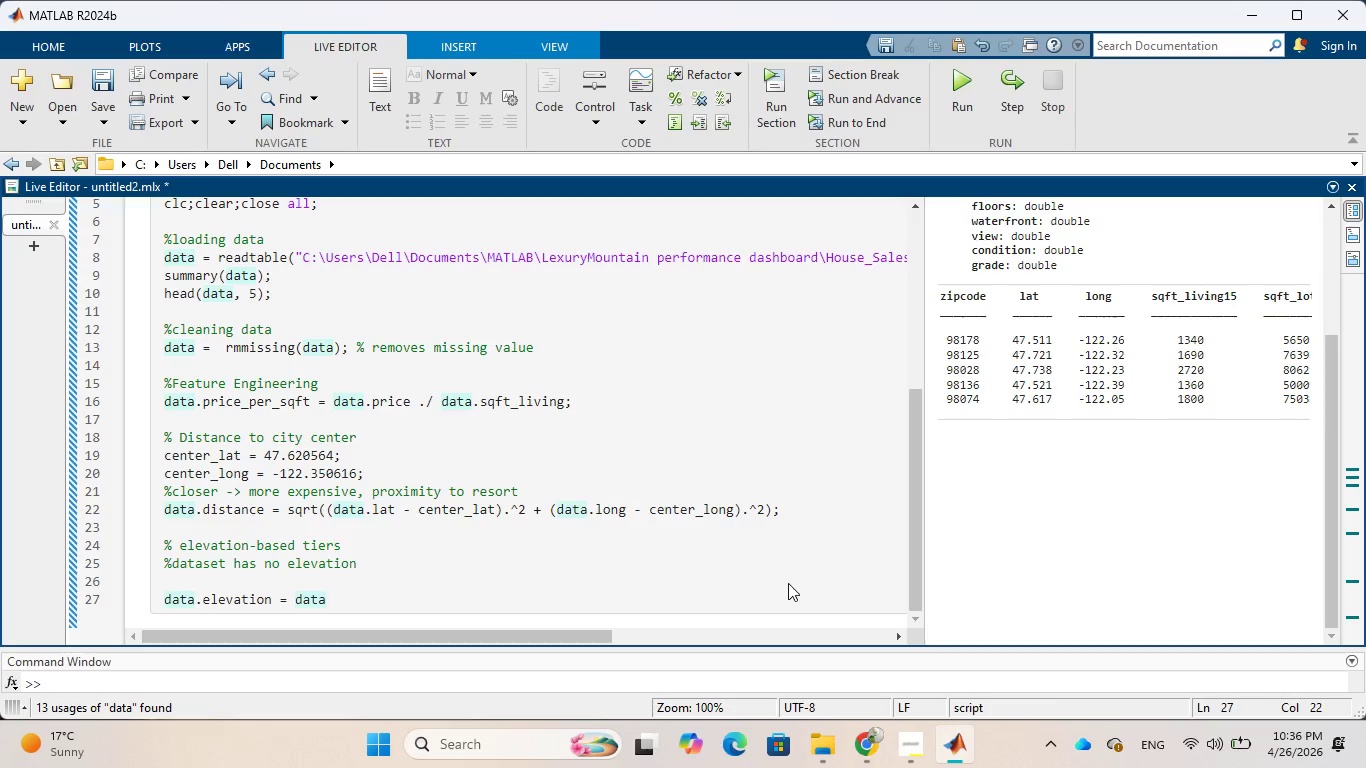 
type(.lat * 100;)
 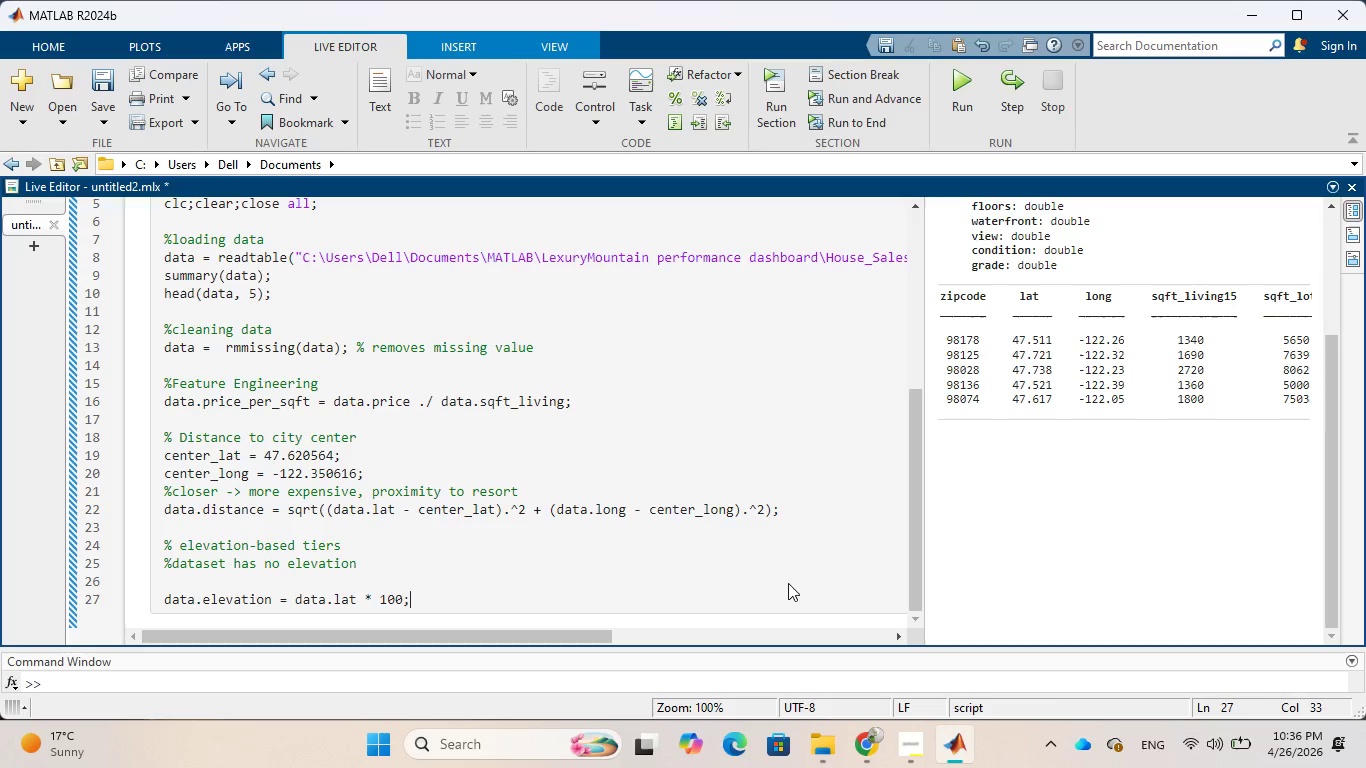 
wait(37.28)
 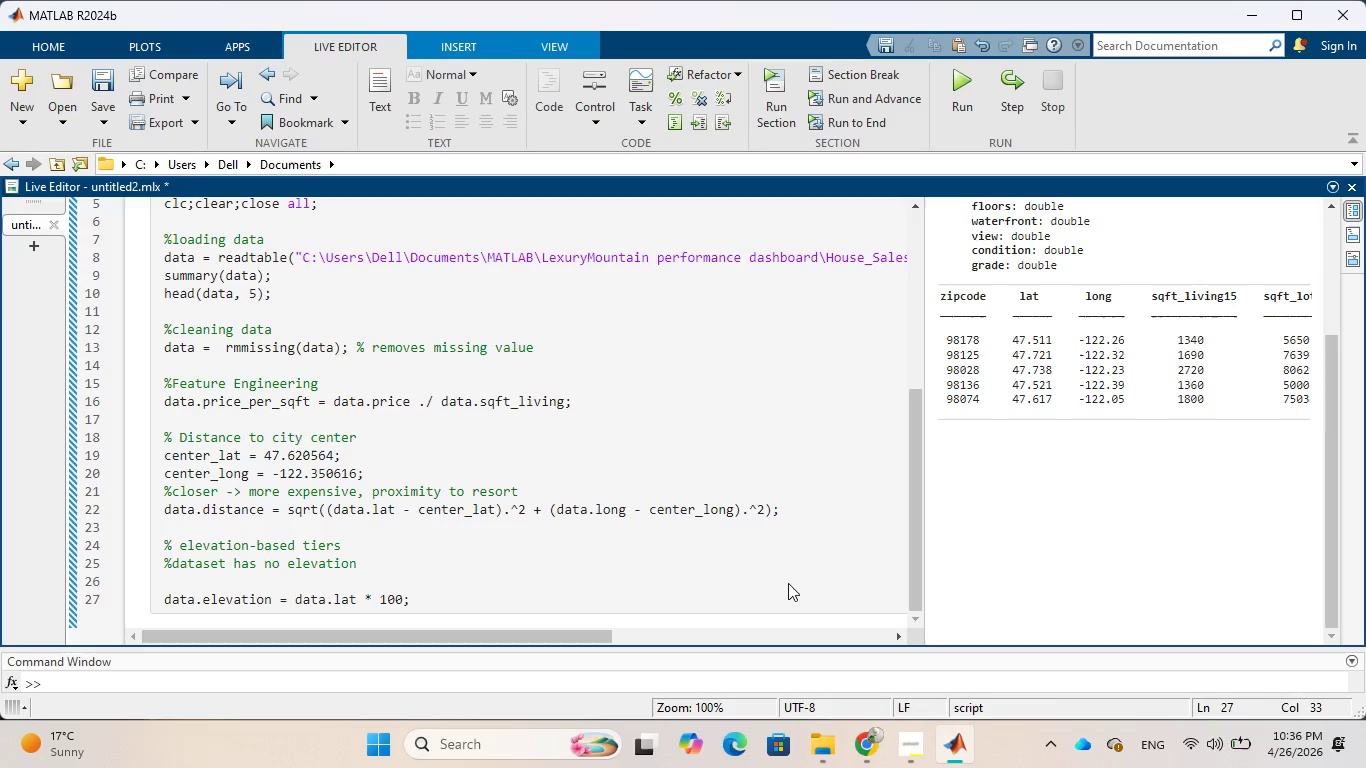 
left_click_drag(start_coordinate=[1249, 411], to_coordinate=[1154, 424])
 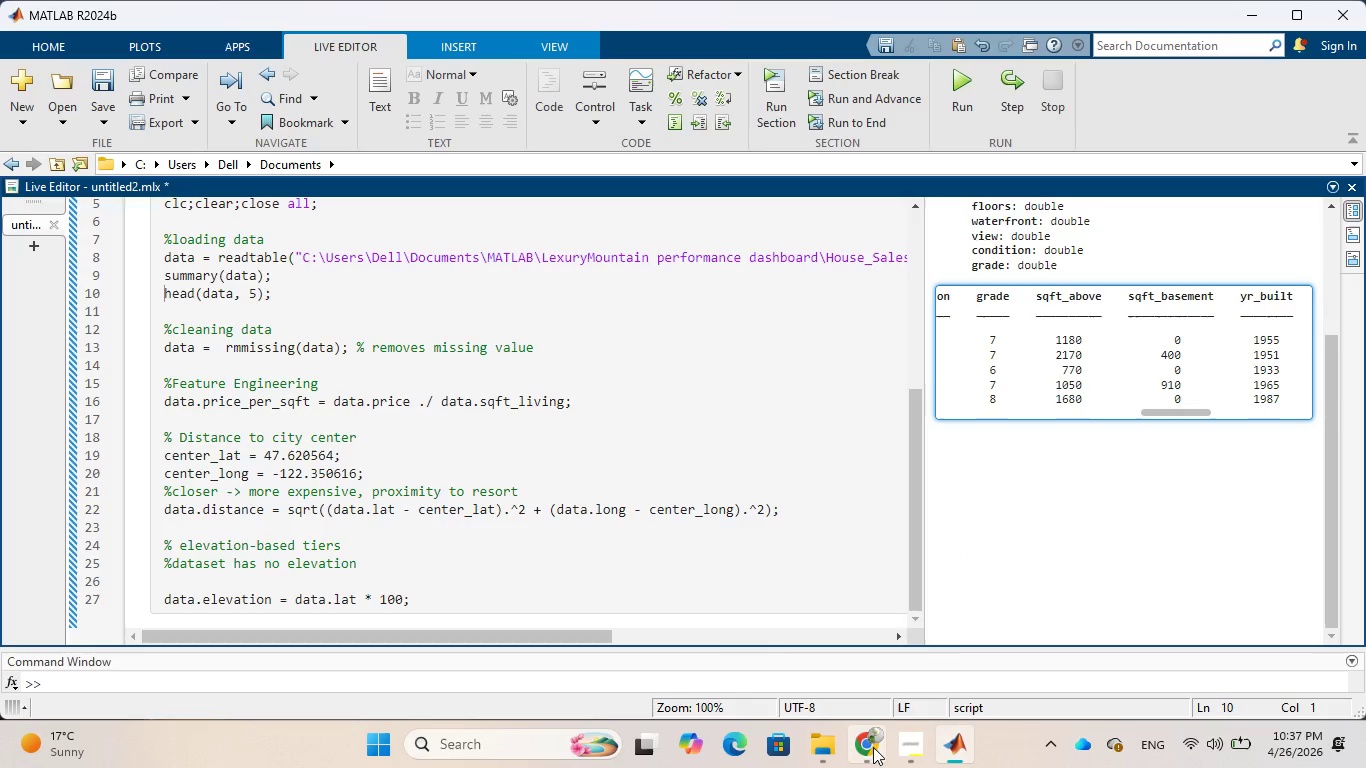 
left_click([853, 643])
 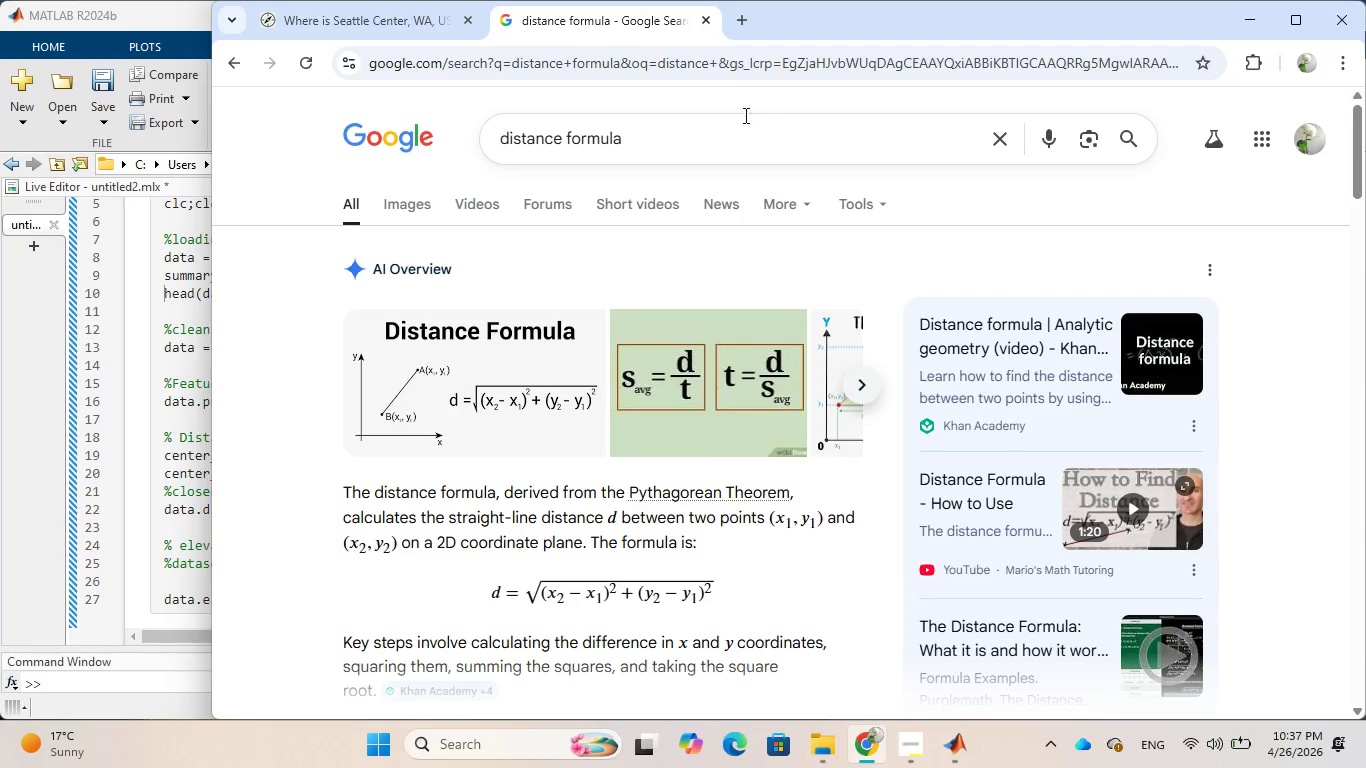 
left_click([744, 121])
 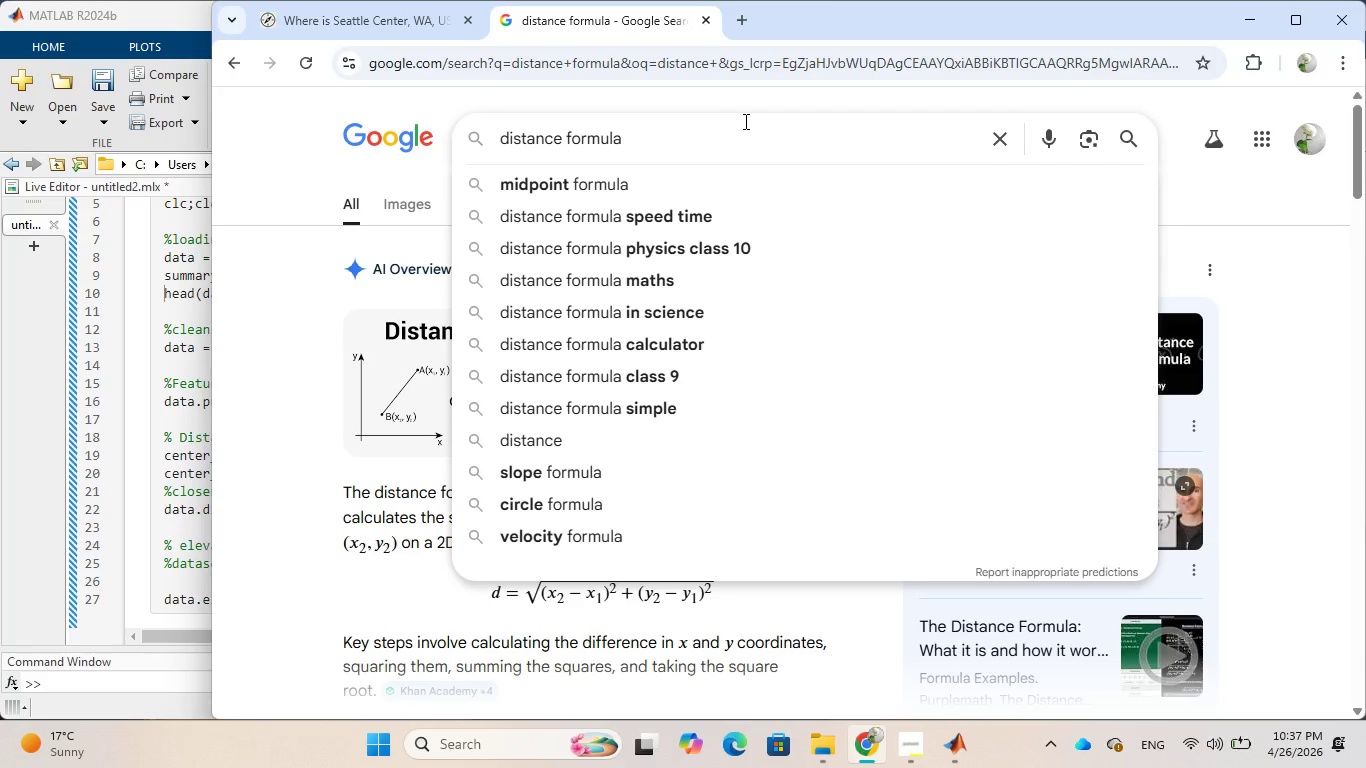 
hold_key(key=Backspace, duration=0.92)
 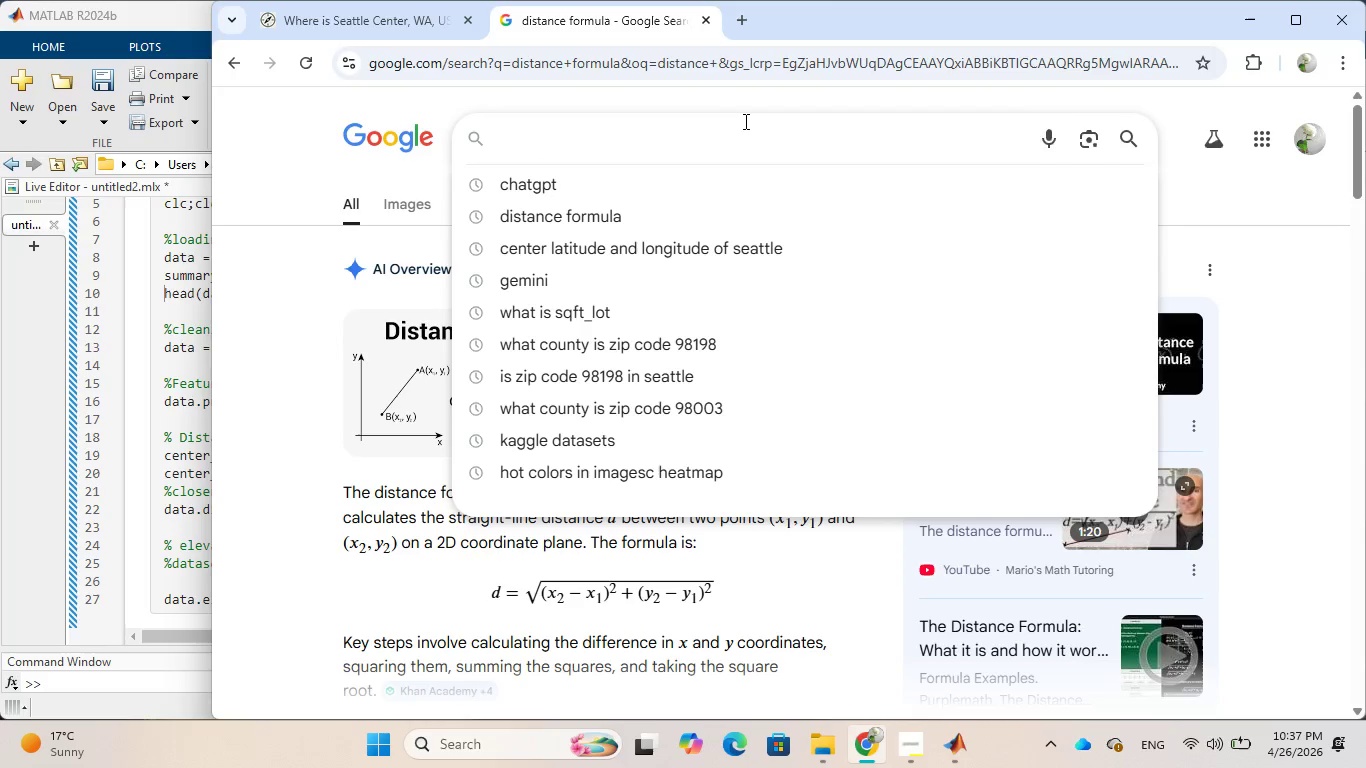 
type(what is sqft)
 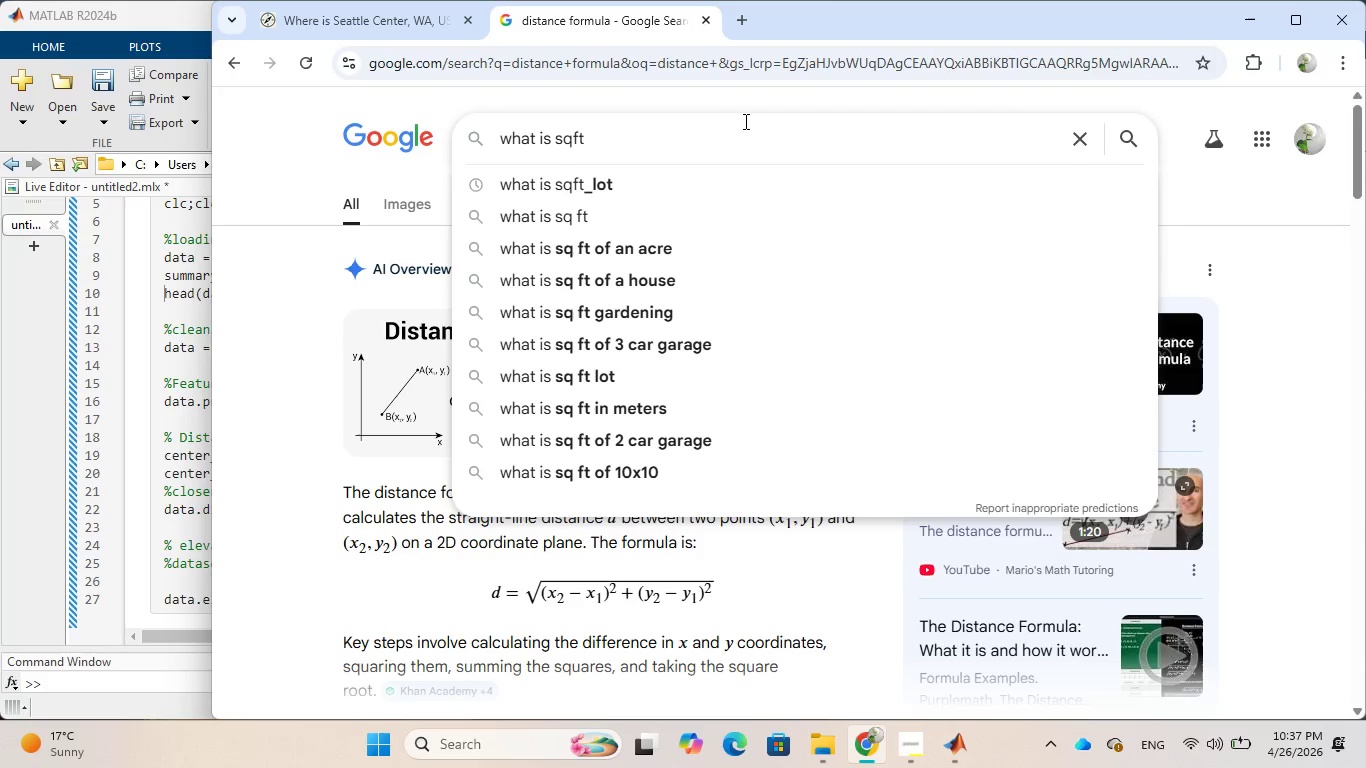 
type( above? is it elevation)
 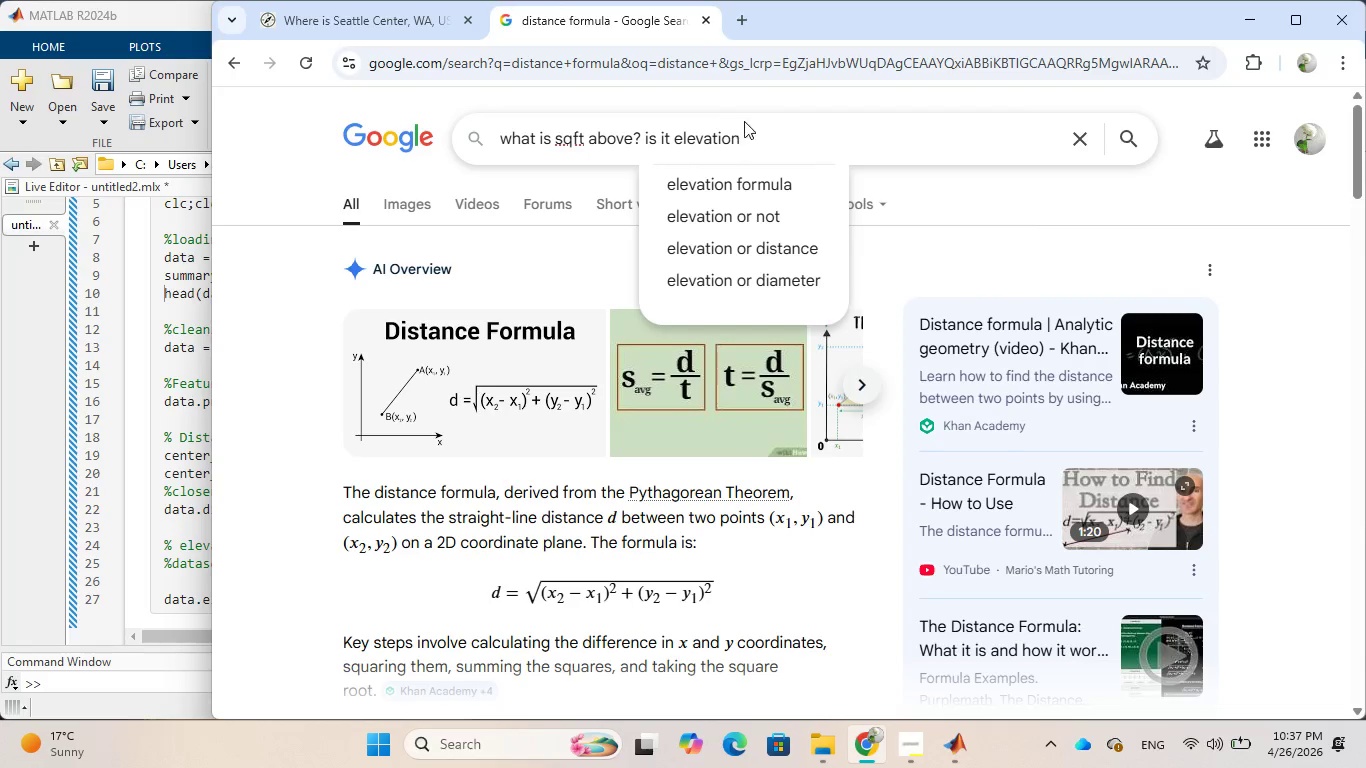 
key(Enter)
 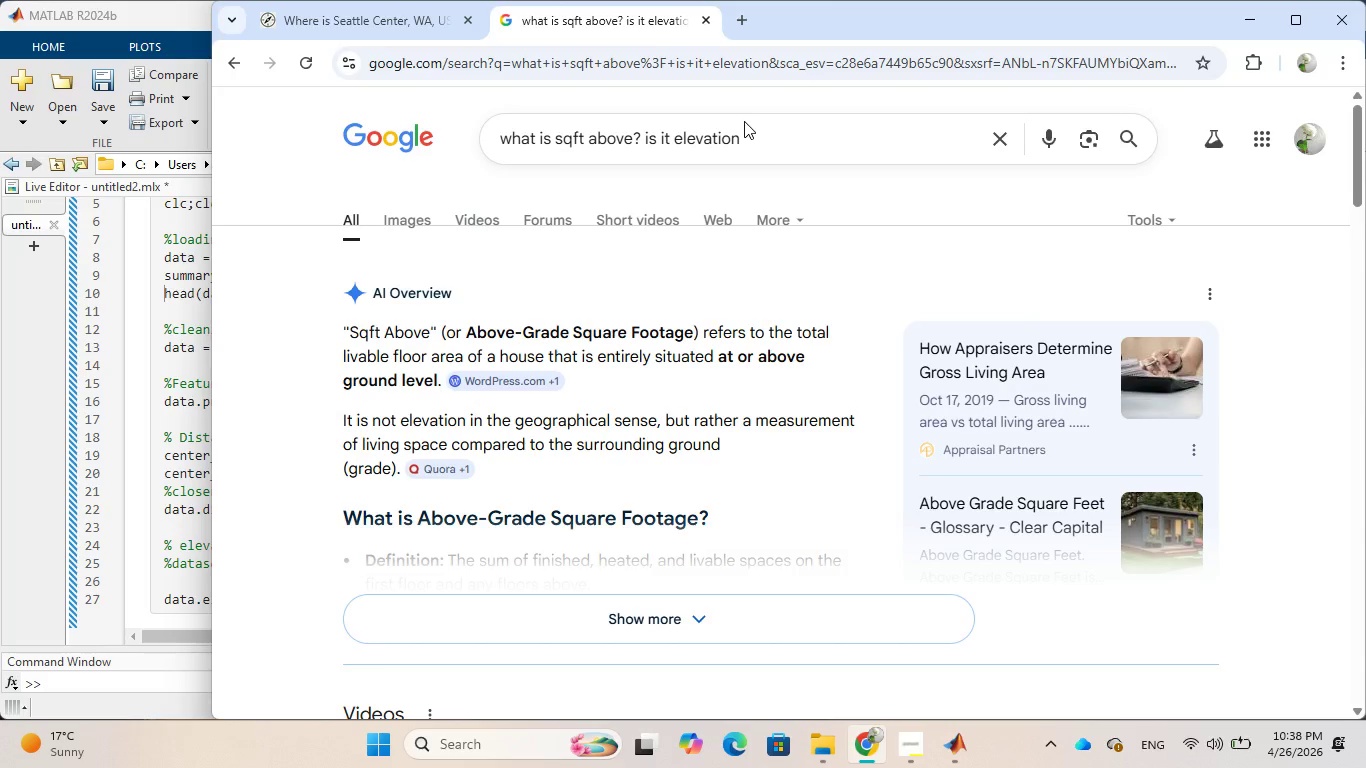 
wait(32.52)
 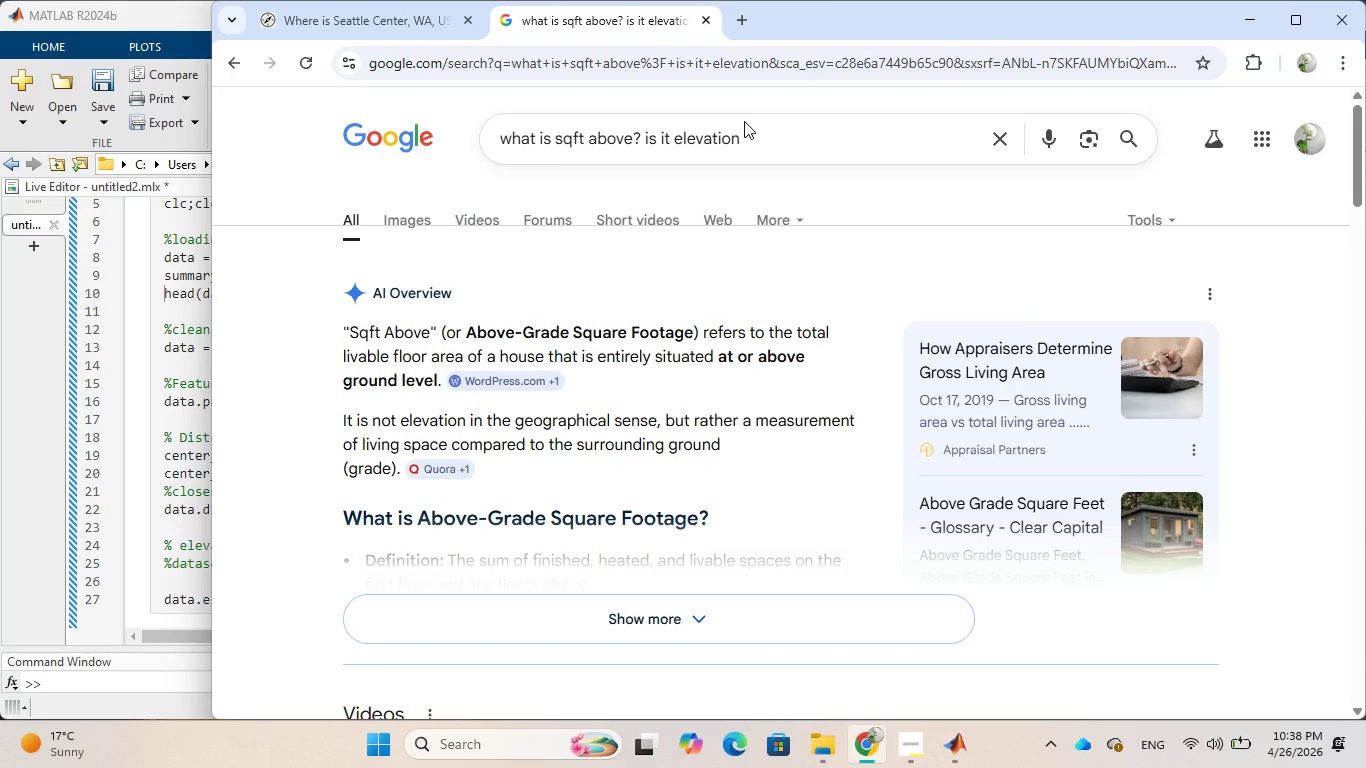 
left_click([987, 133])
 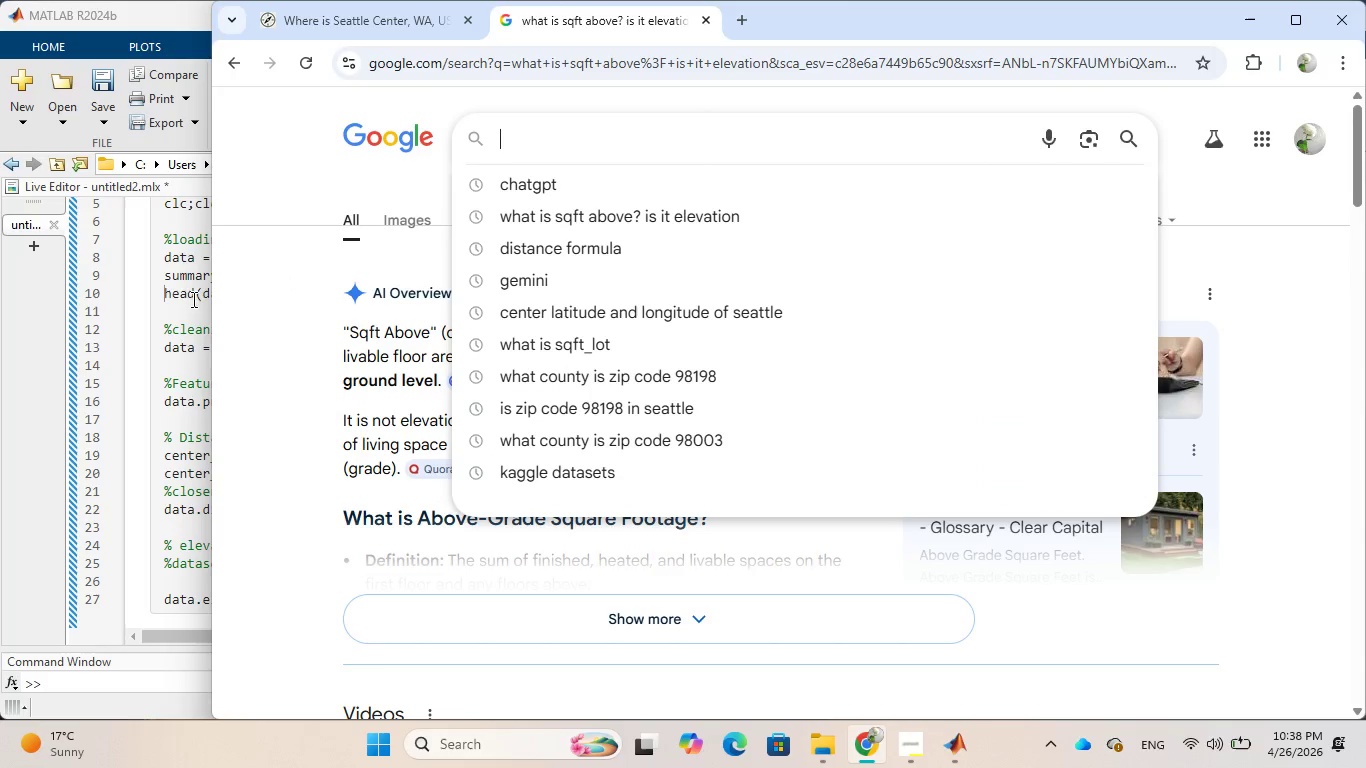 
left_click([185, 296])
 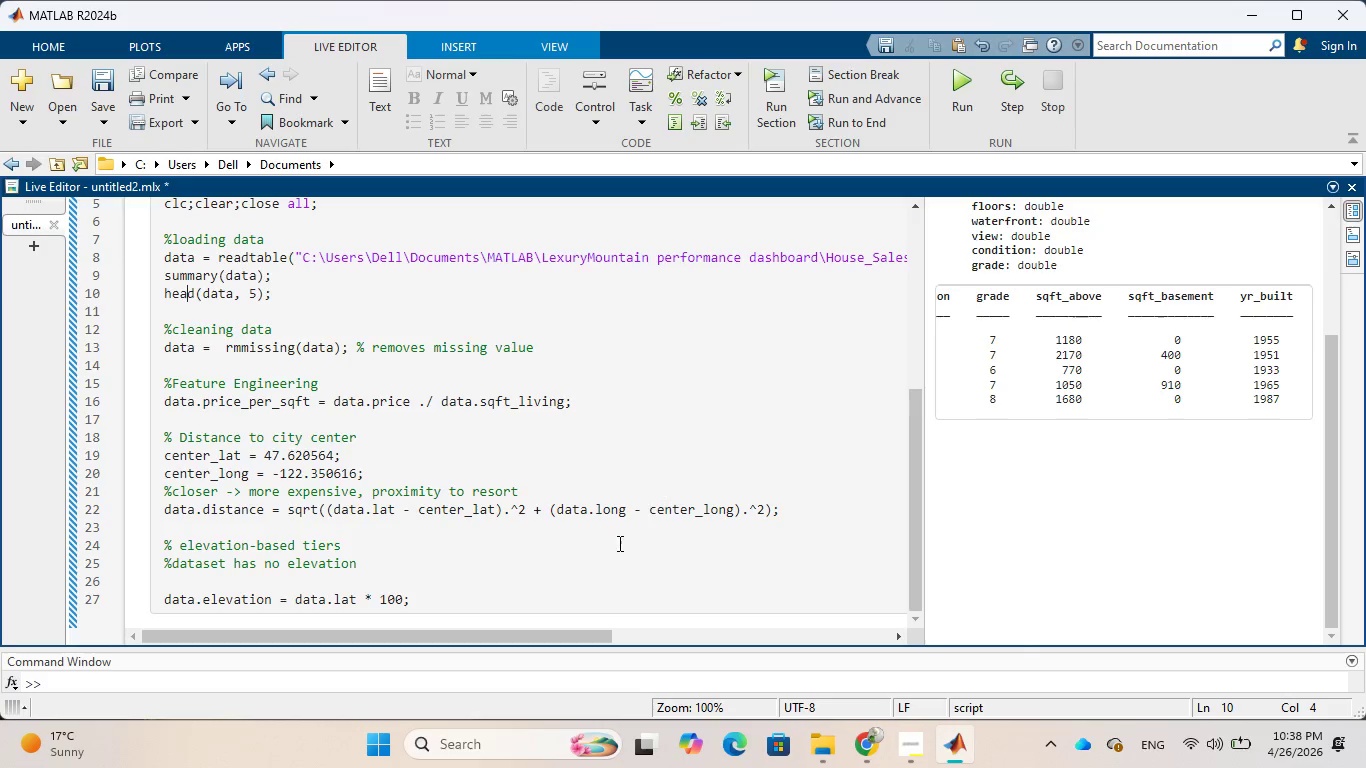 
left_click_drag(start_coordinate=[525, 605], to_coordinate=[527, 593])
 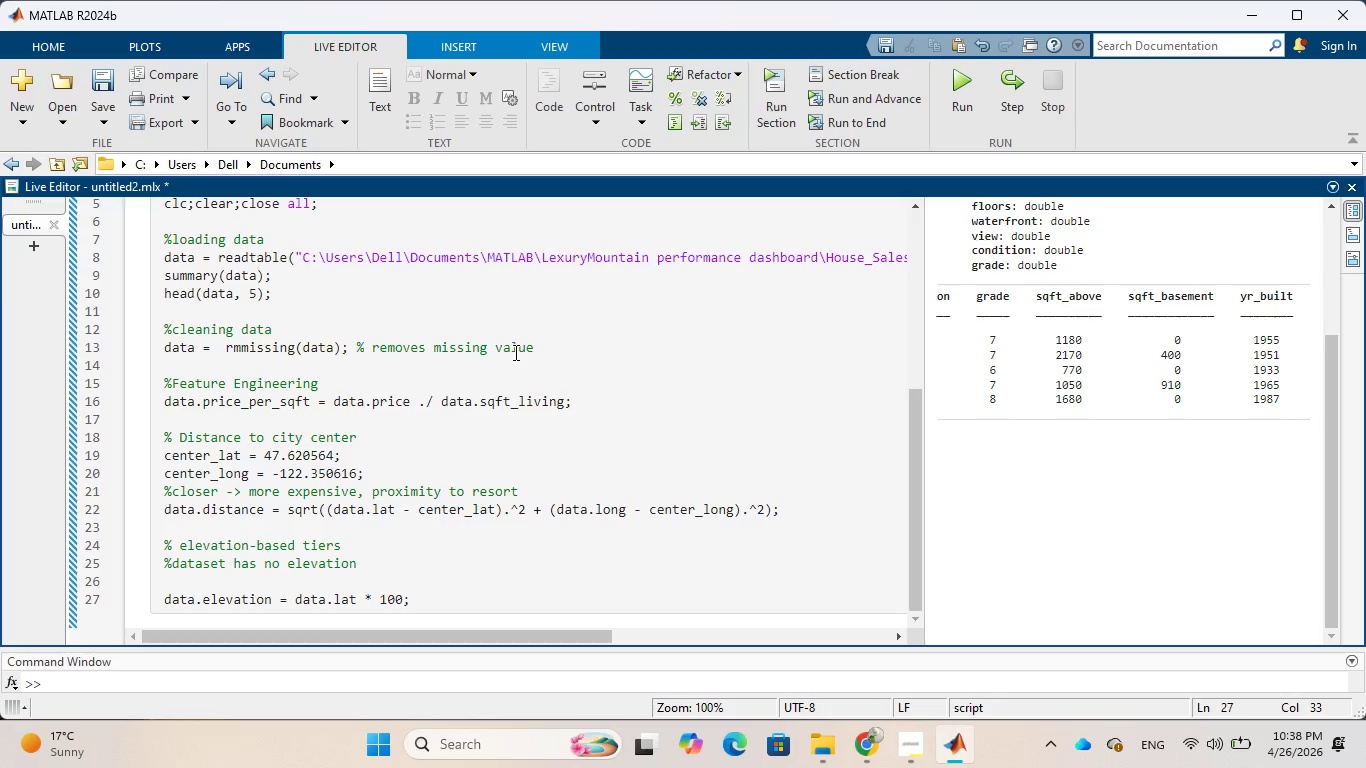 
wait(44.52)
 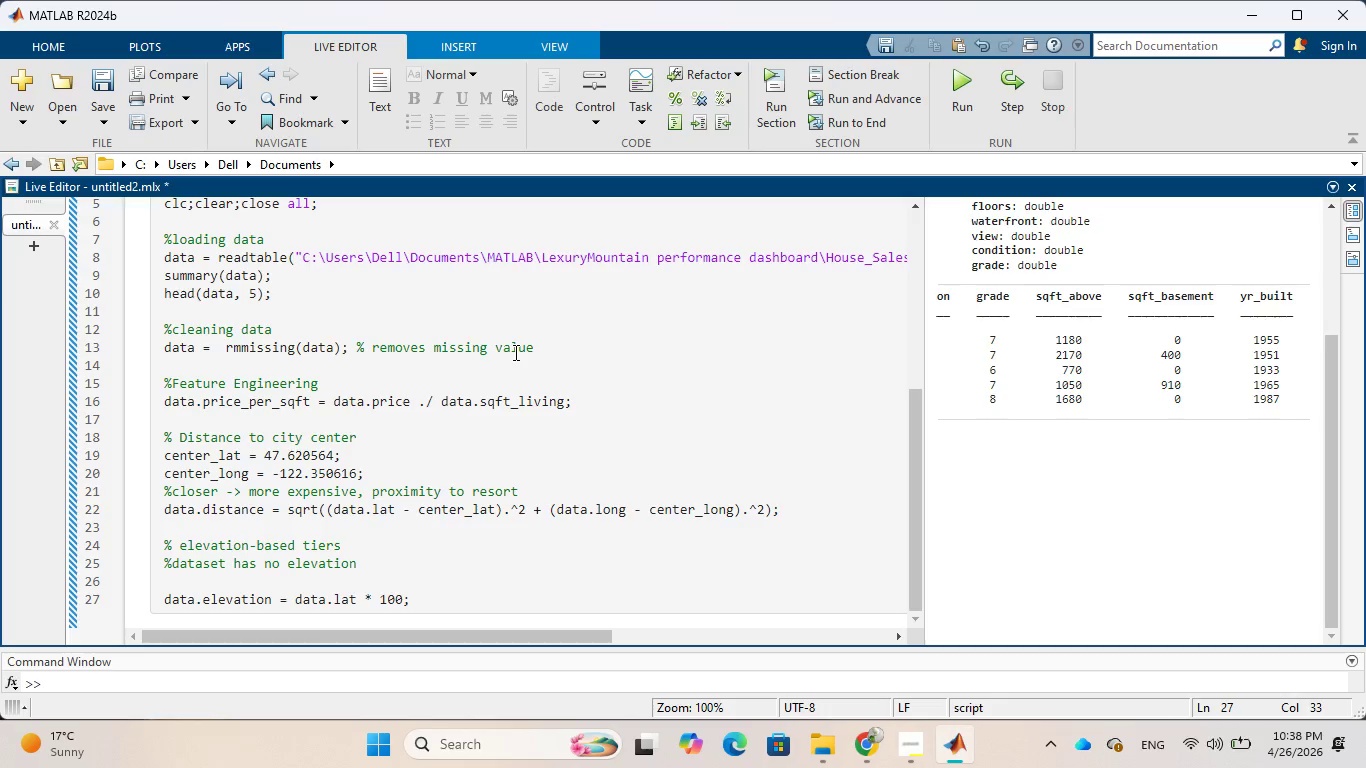 
key(Enter)
 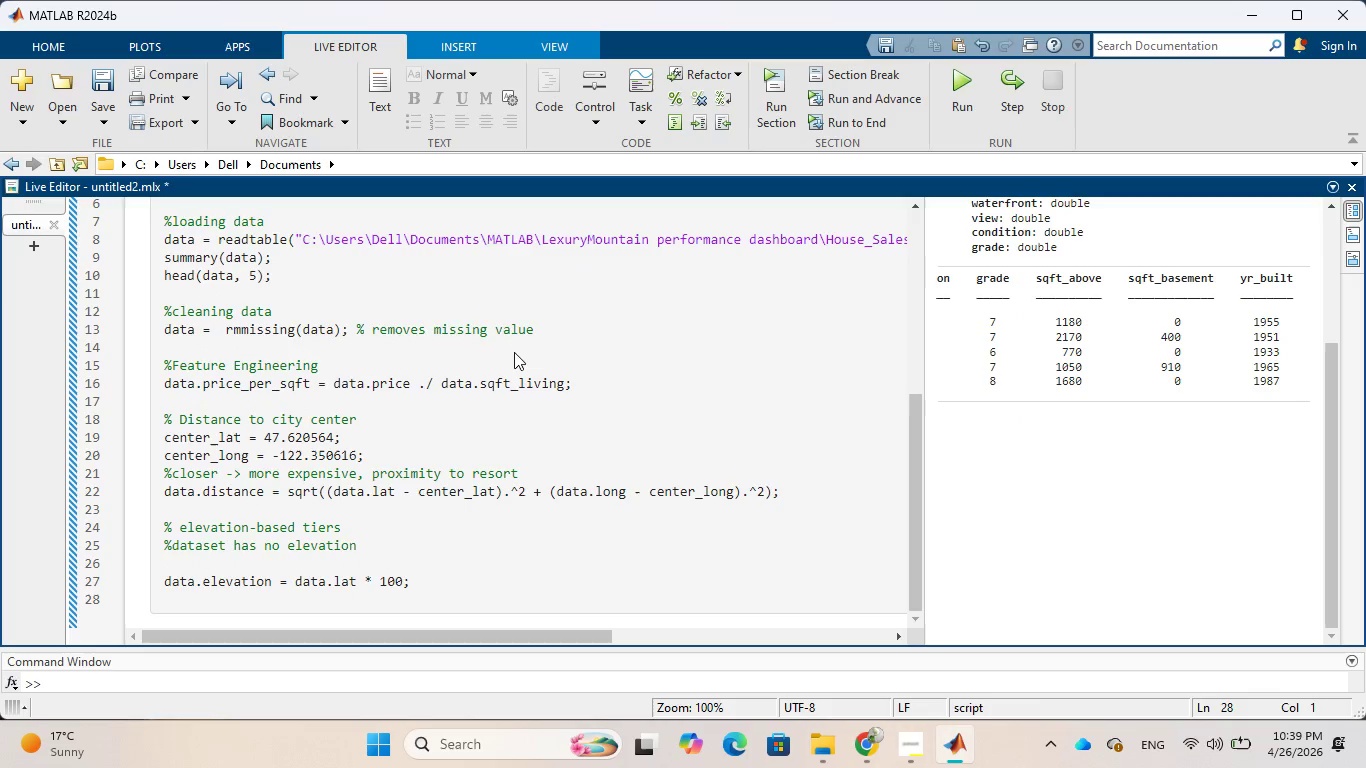 
key(Enter)
 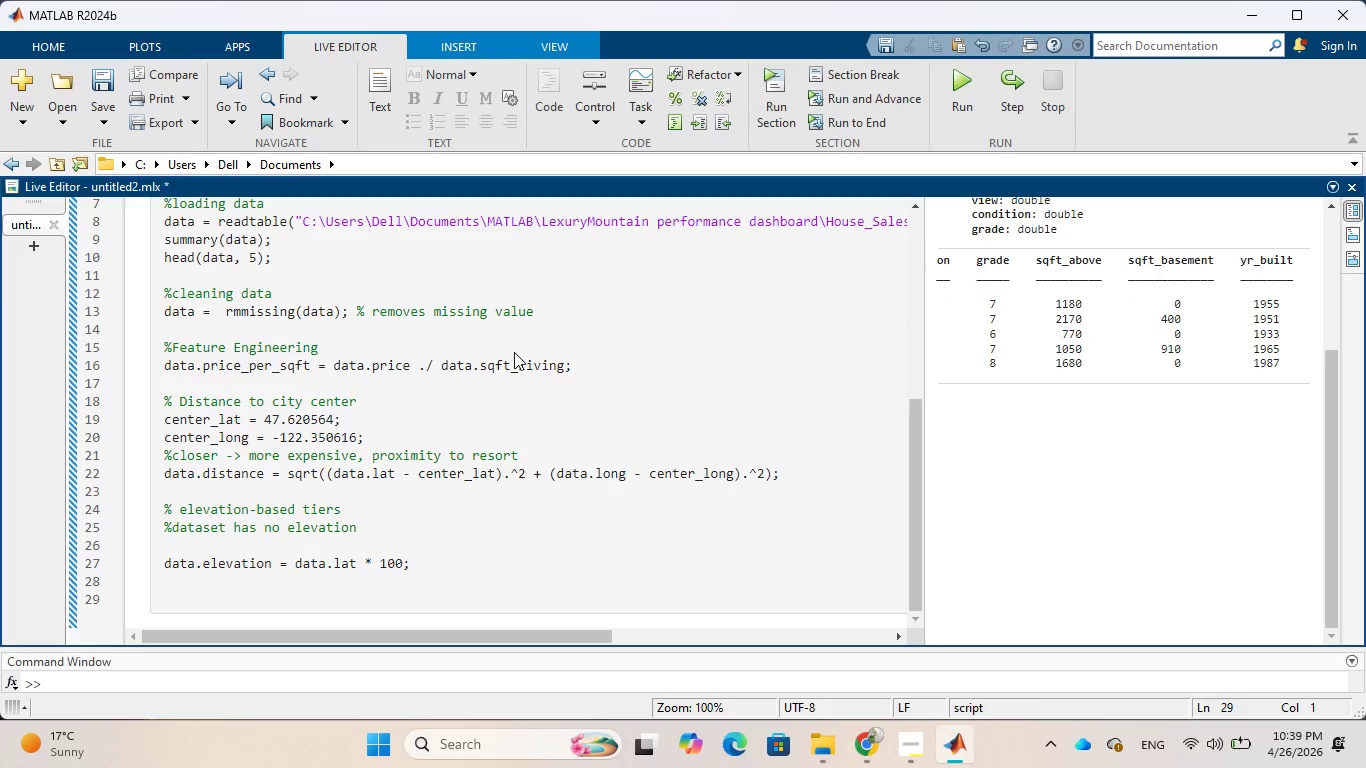 
key(Shift+5)
 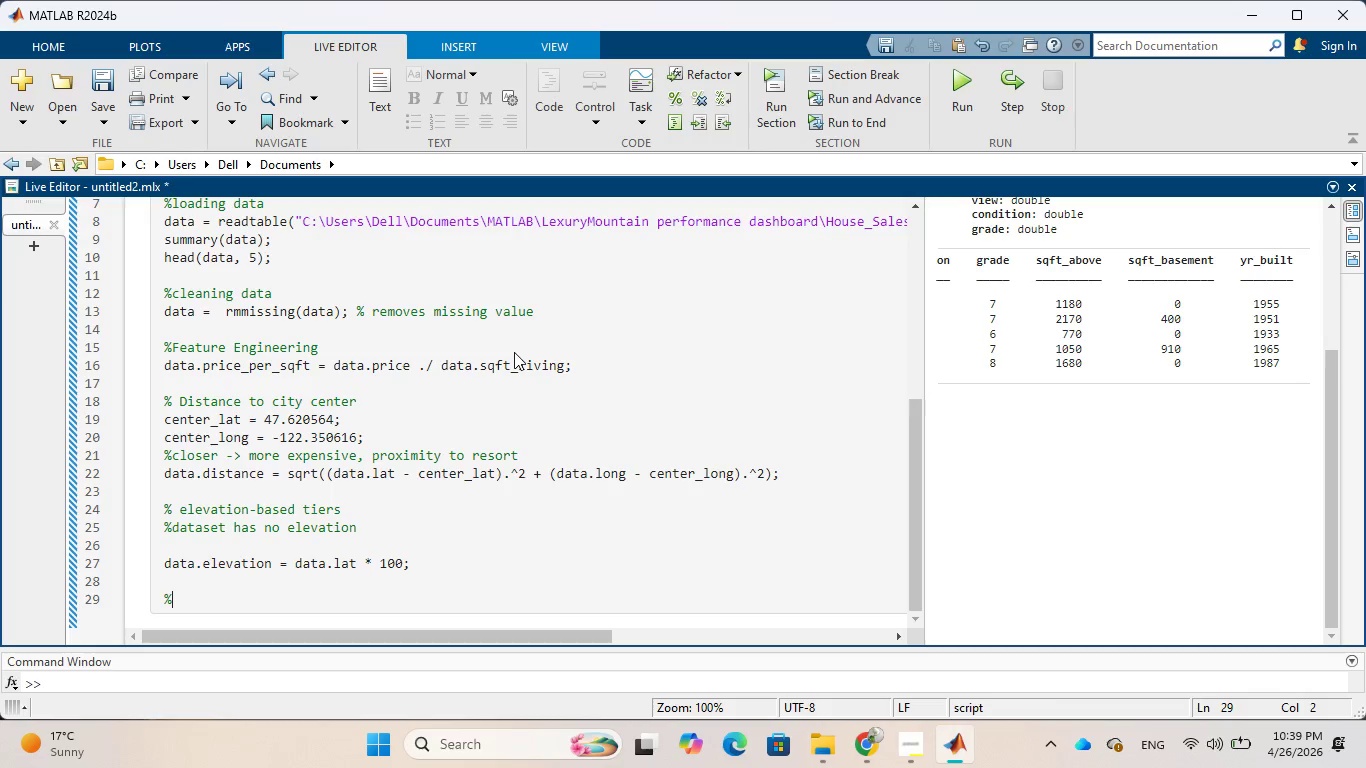 
type(Luxury )
 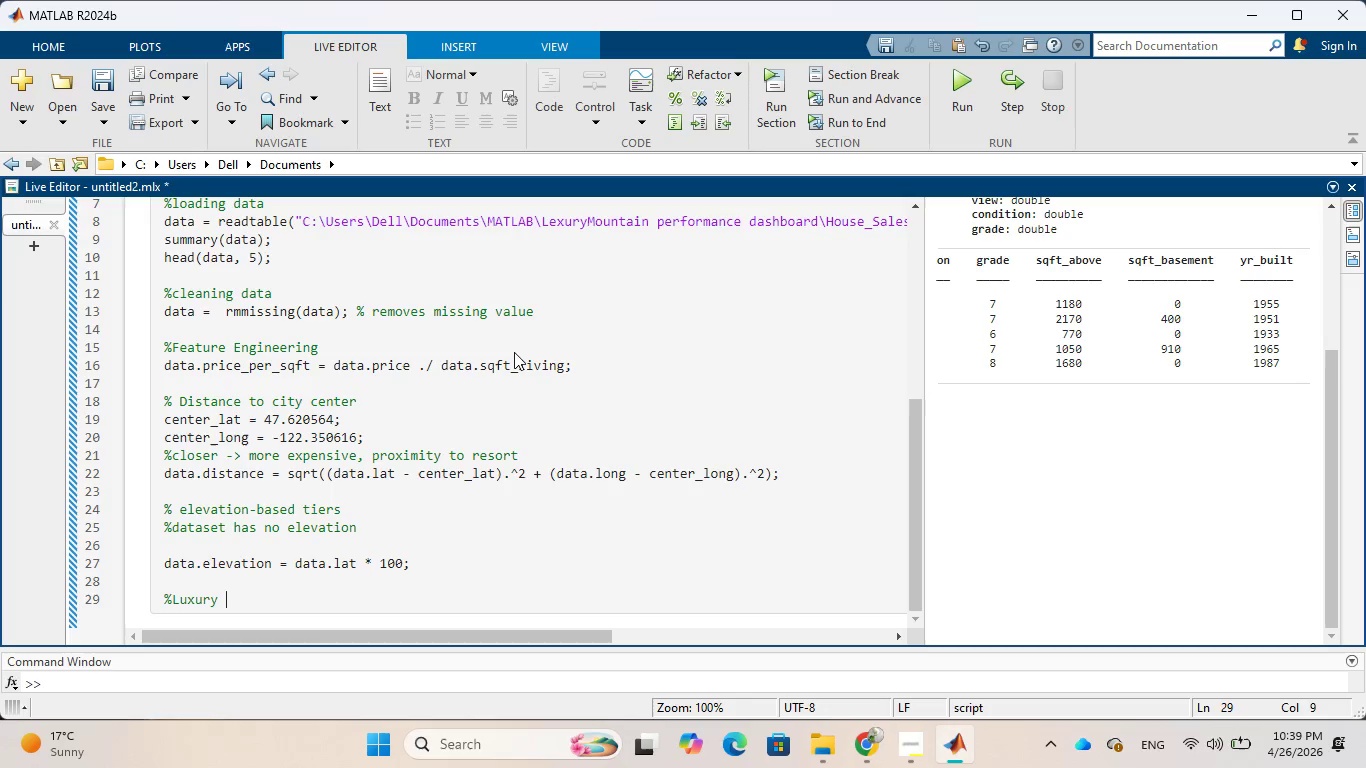 
wait(5.49)
 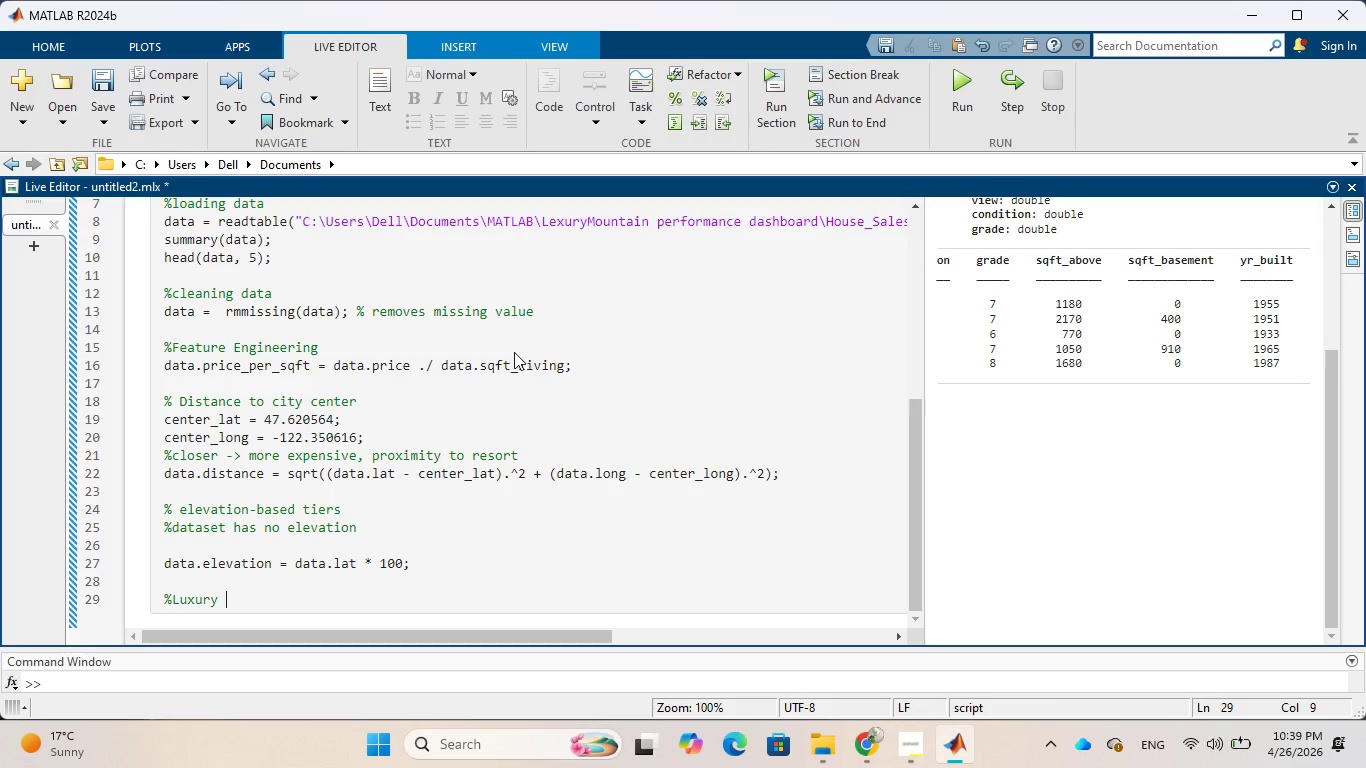 
type(filter (top properties))
 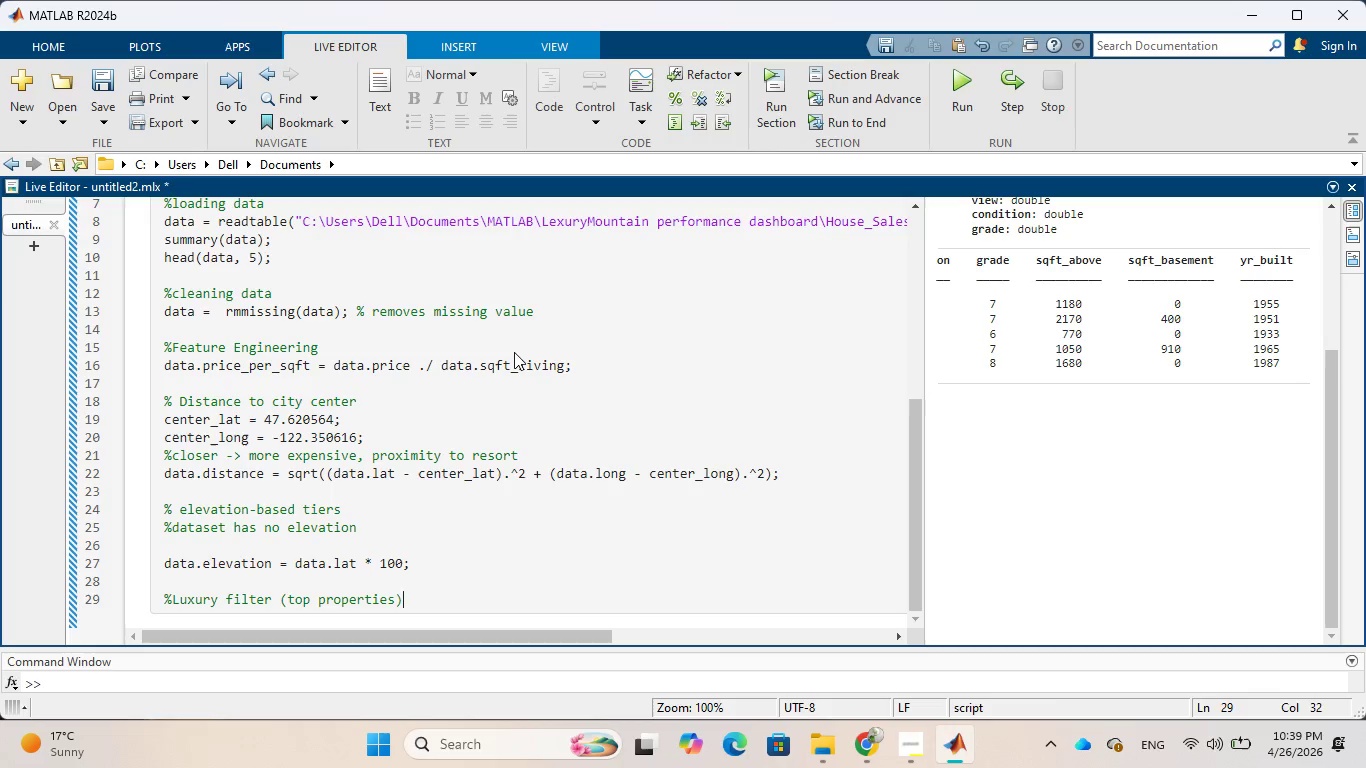 
wait(13.11)
 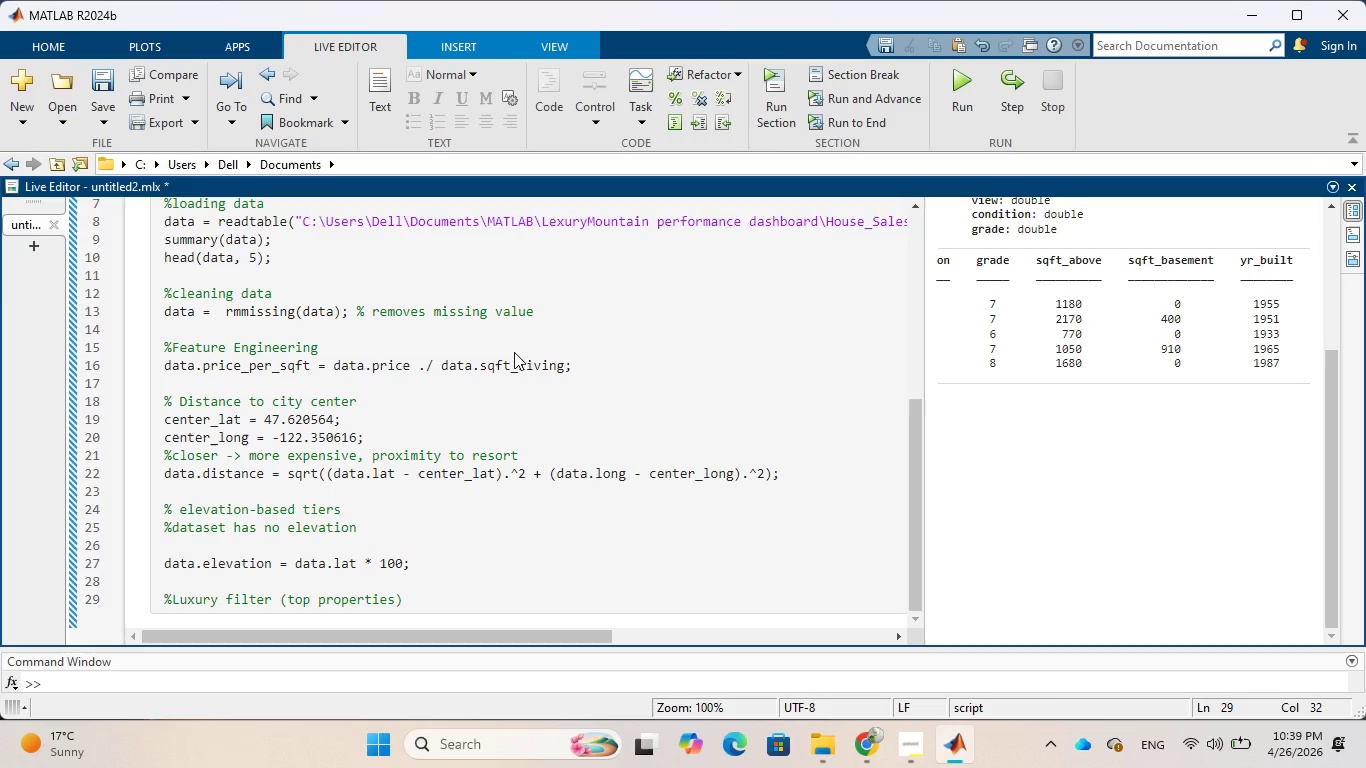 
key(Enter)
 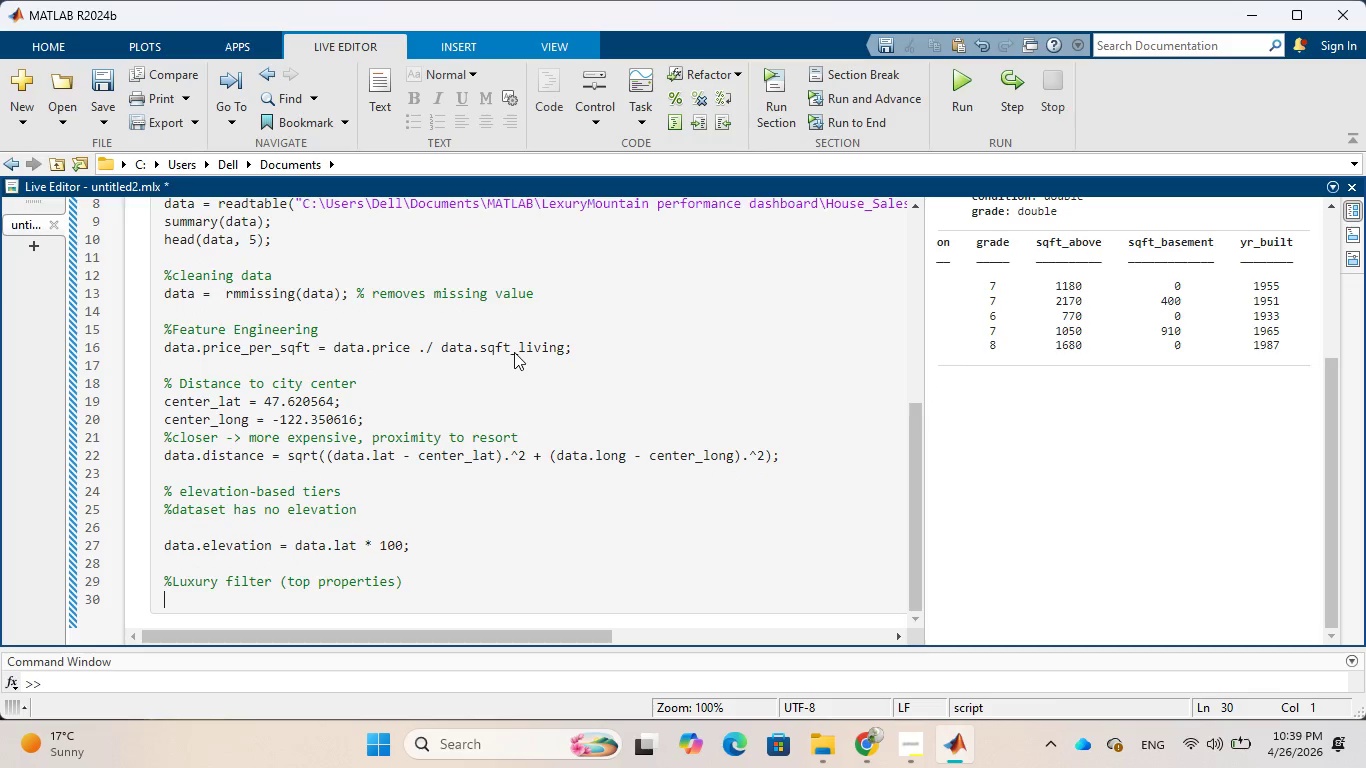 
type(luxury)
 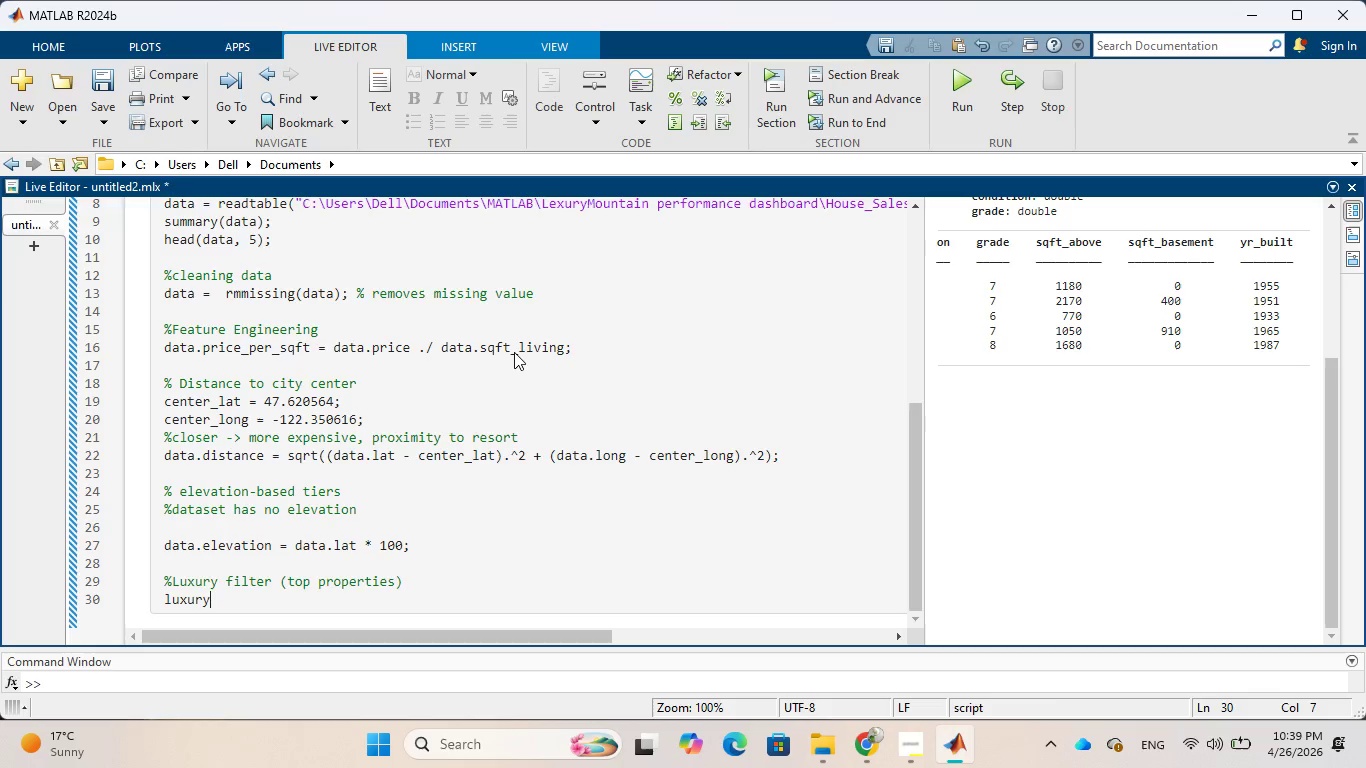 
type( = data)
 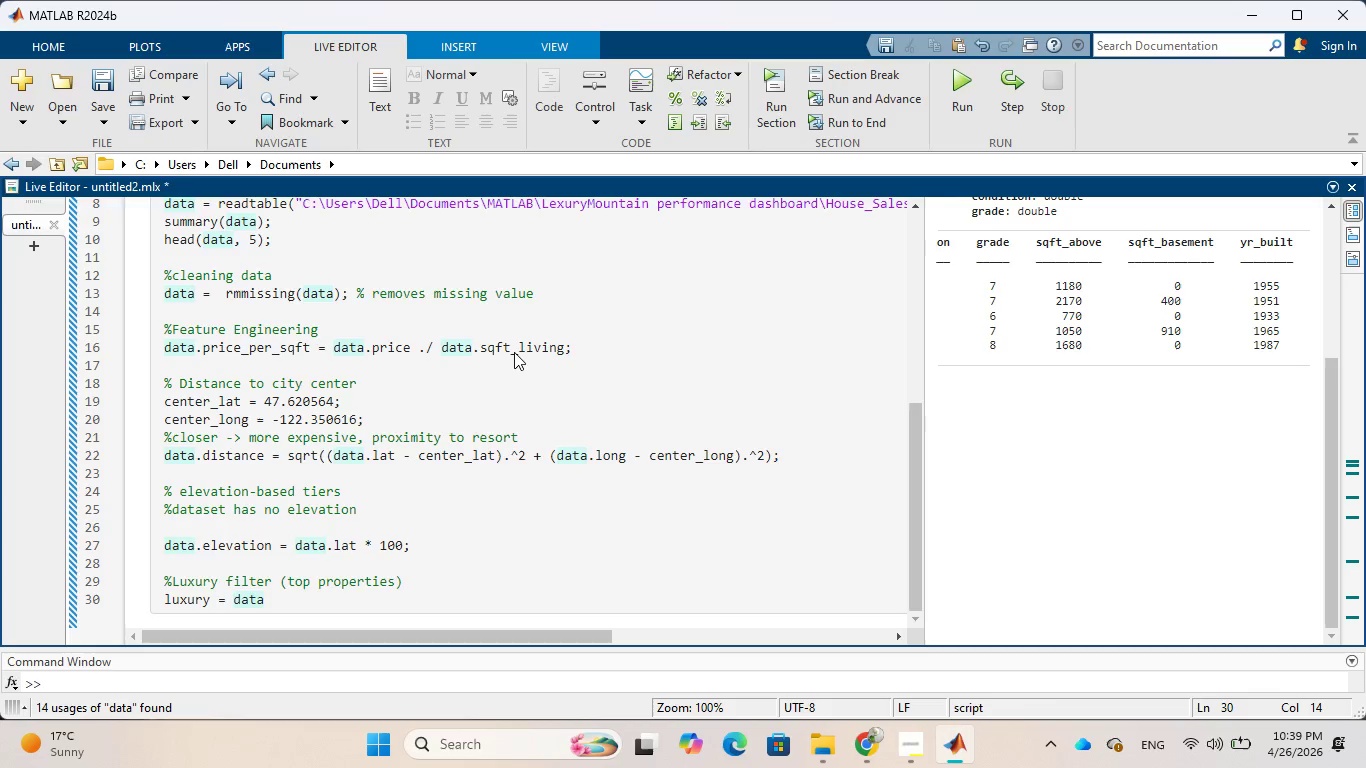 
type(.price > )
 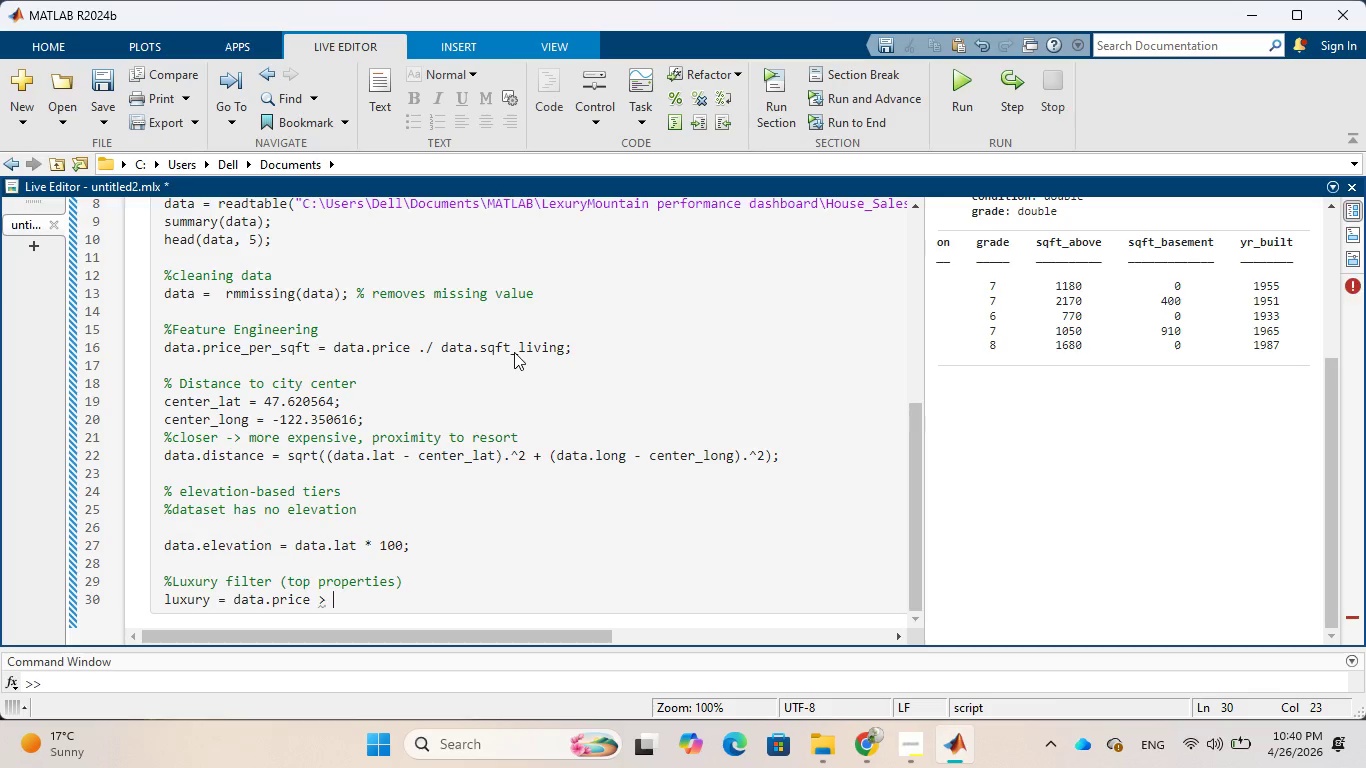 
wait(22.39)
 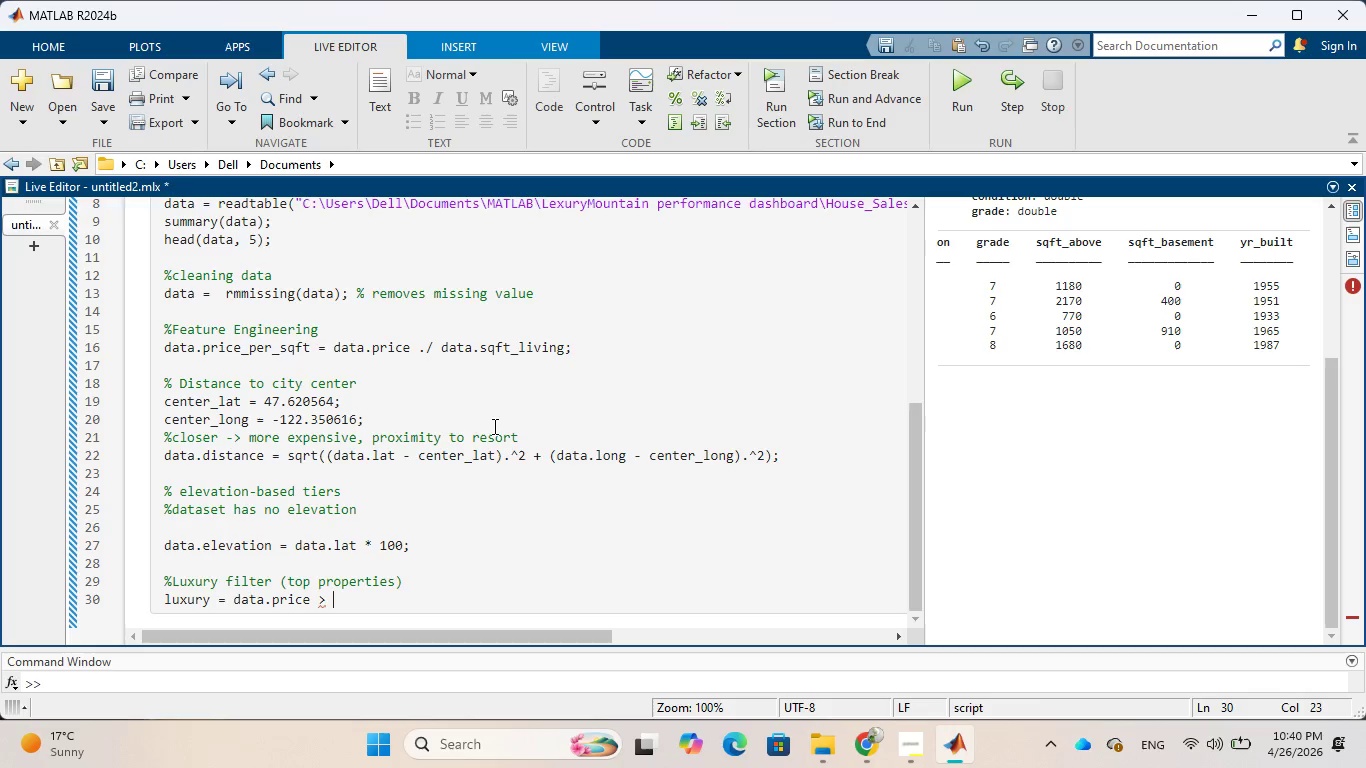 
type(1000000;)
 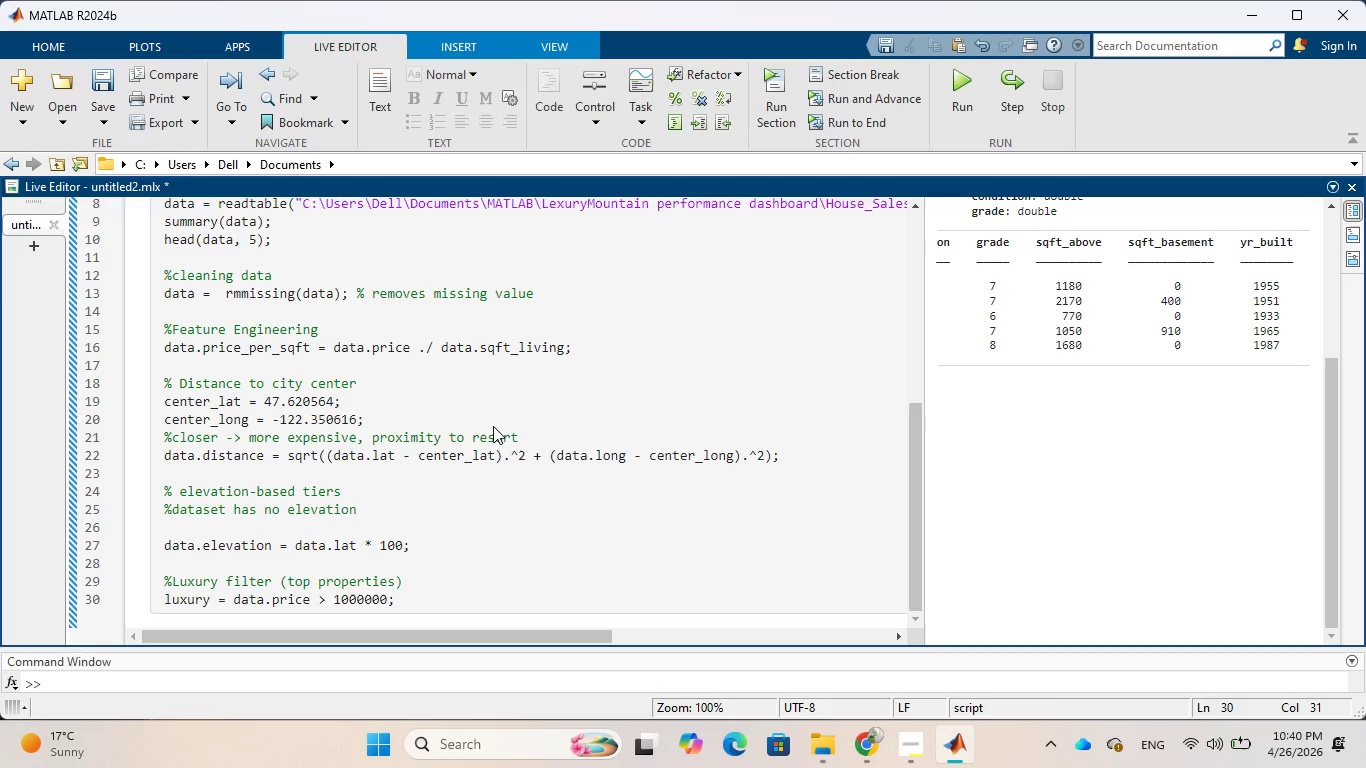 
key(Enter)
 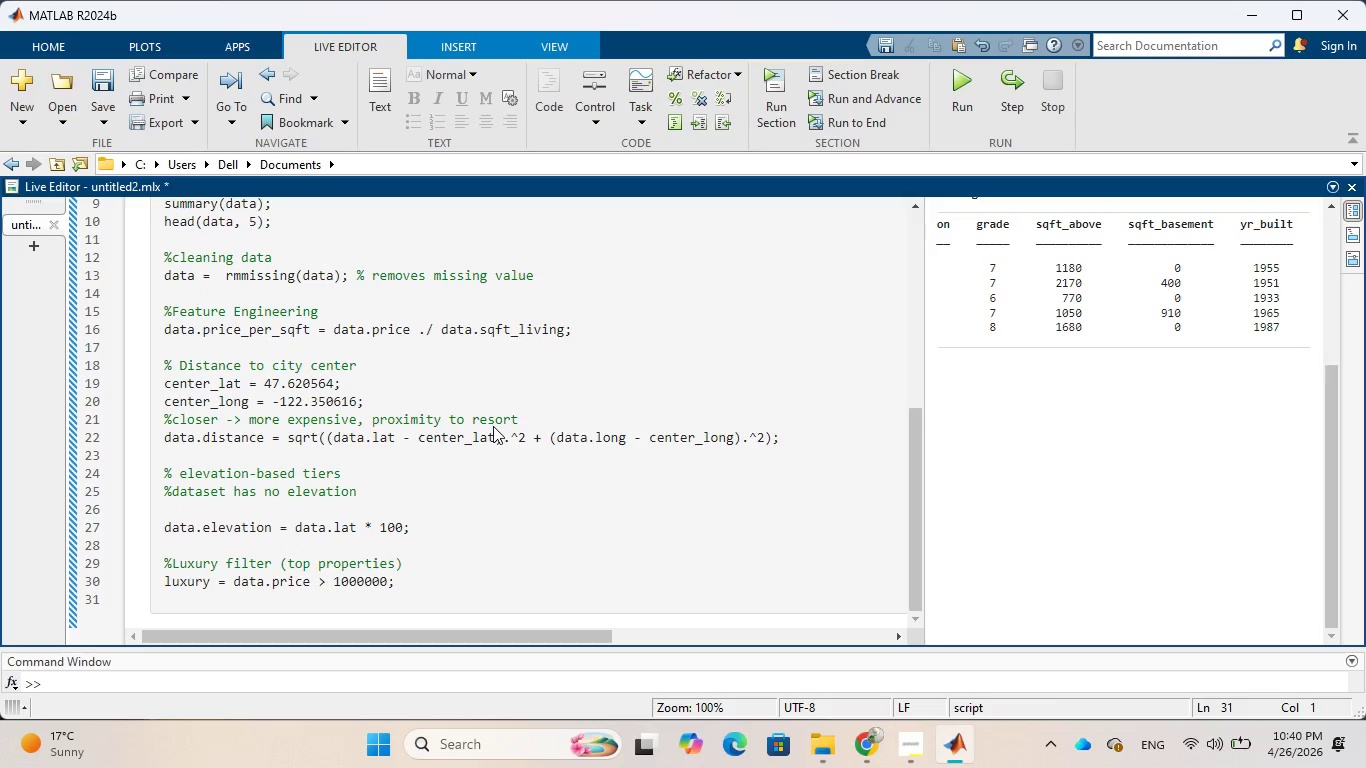 
type(luxury)
 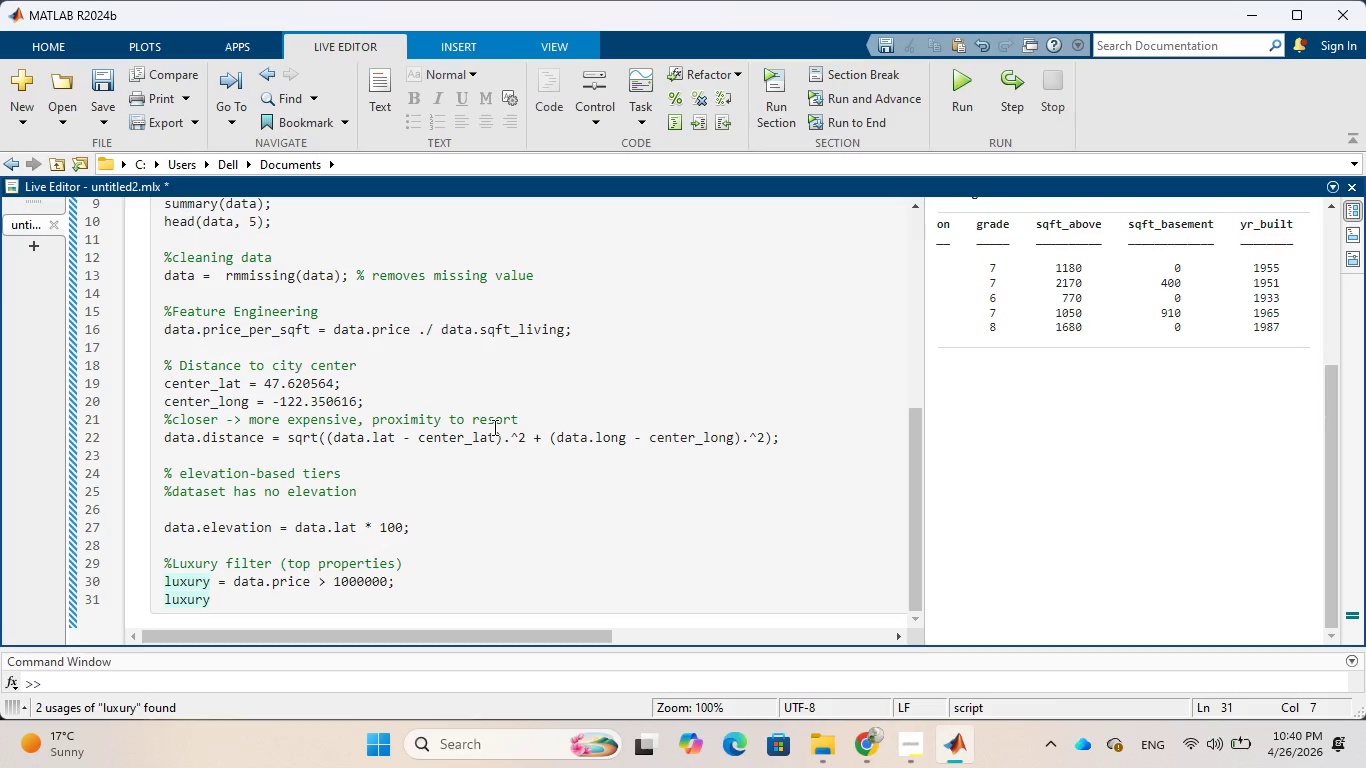 
type(_data = )
 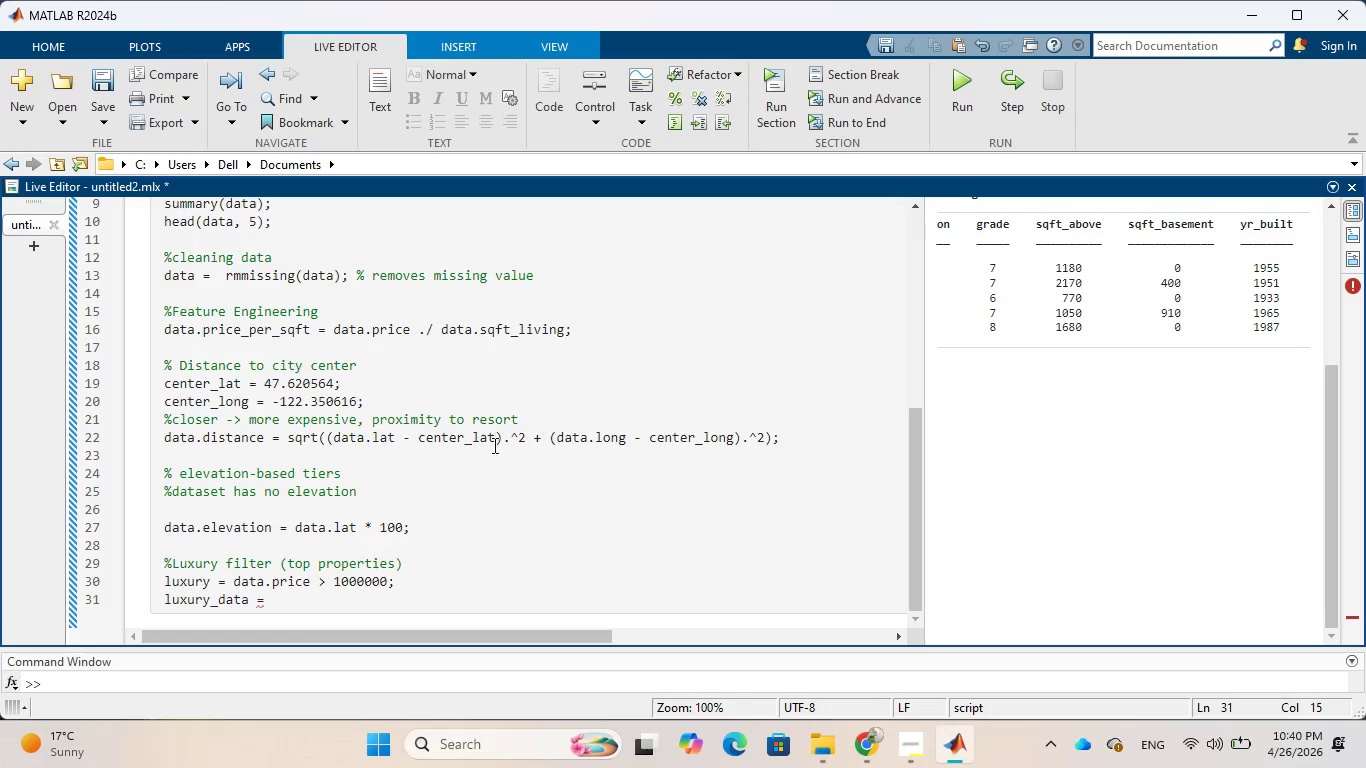 
type(data)
 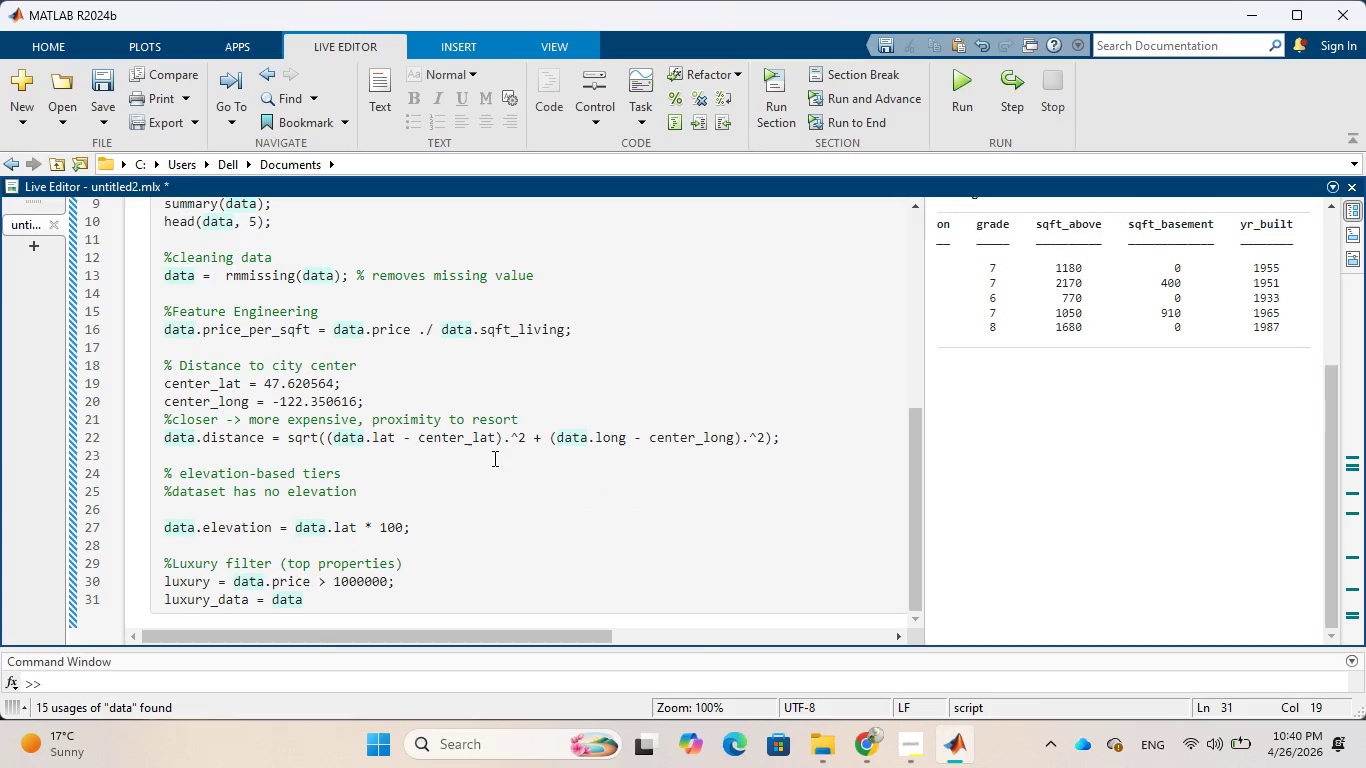 
type((luxury)
 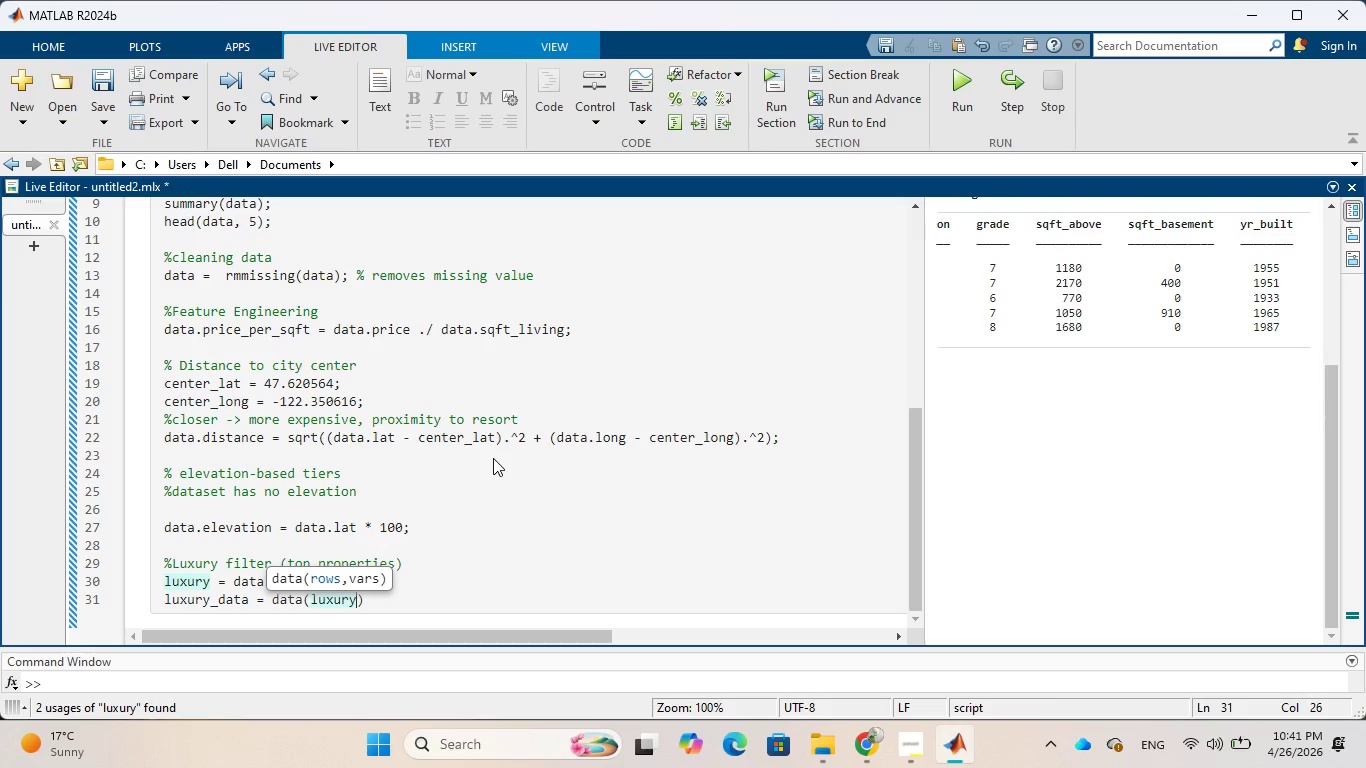 
key(Comma)
 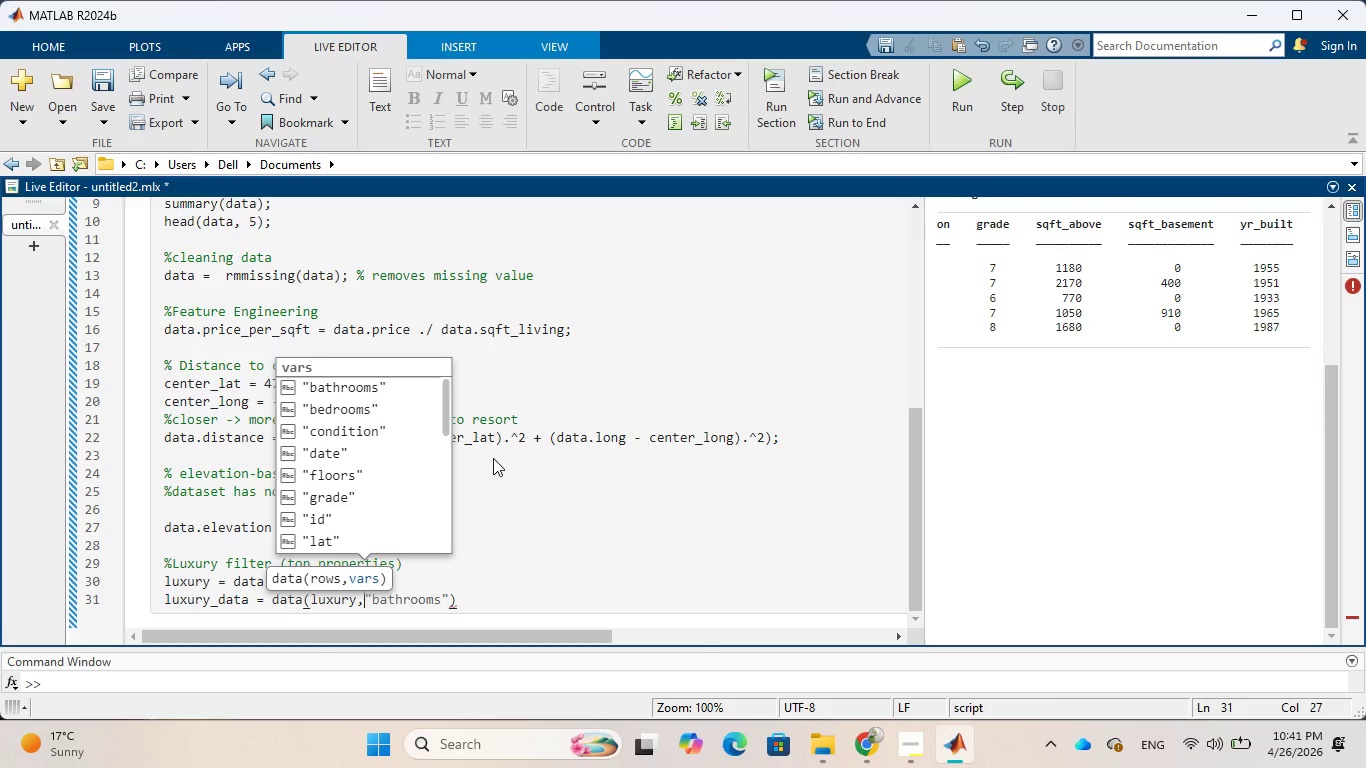 
key(Space)
 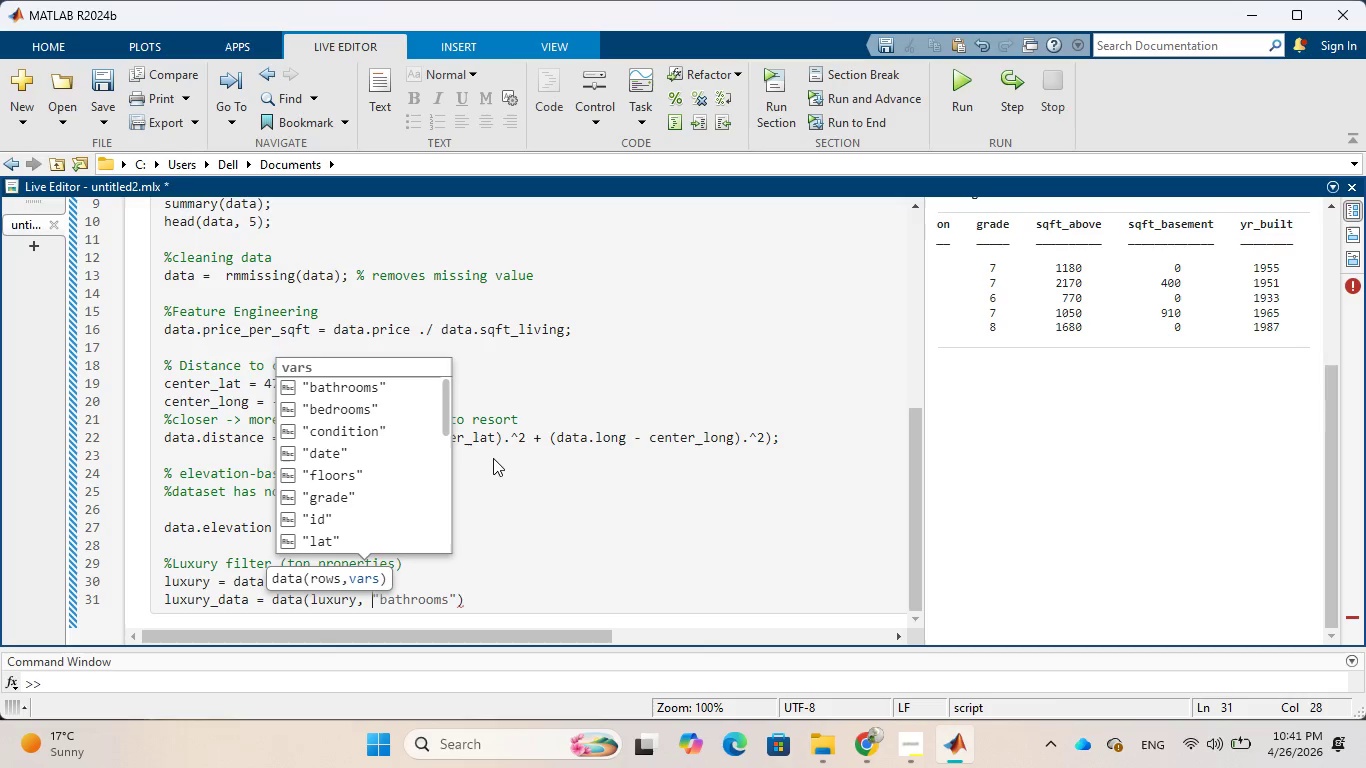 
key(Shift+Semicolon)
 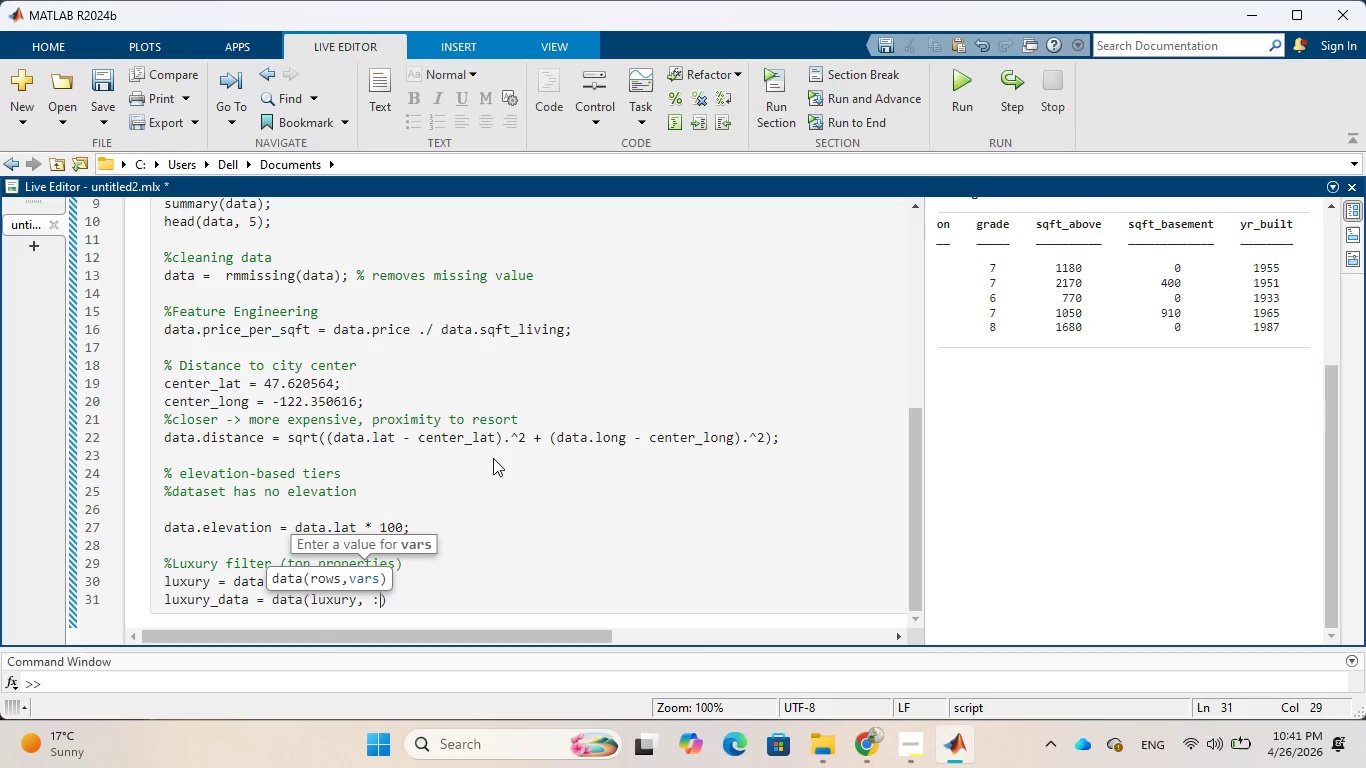 
key(ArrowRight)
 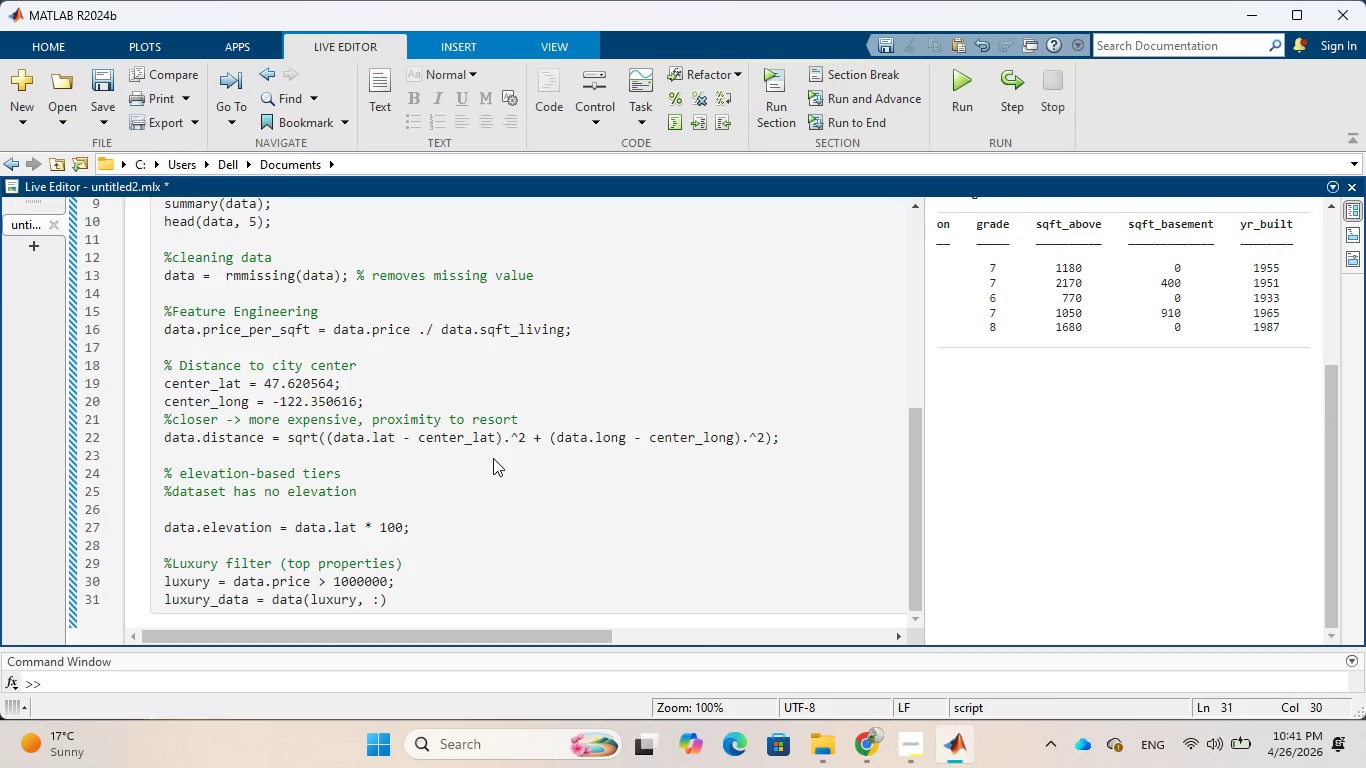 
key(Semicolon)
 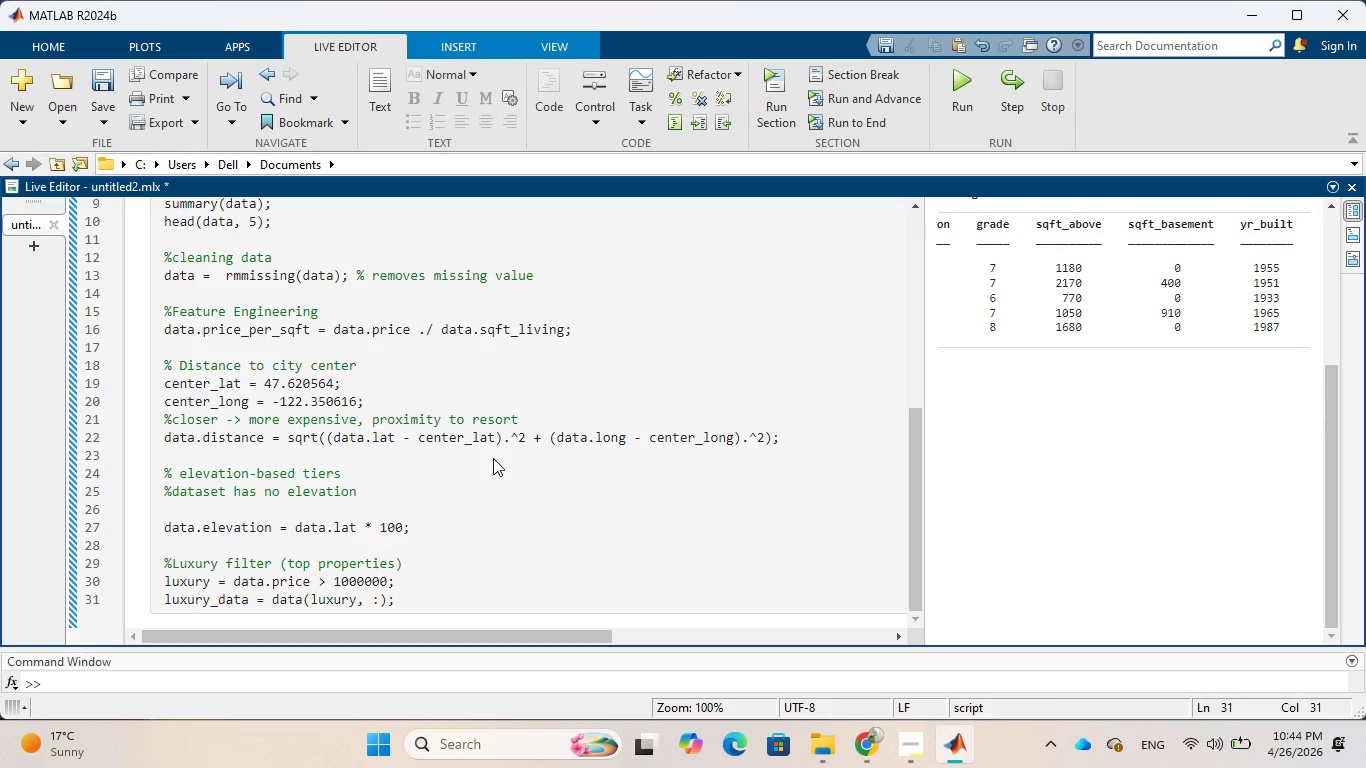 
wait(183.45)
 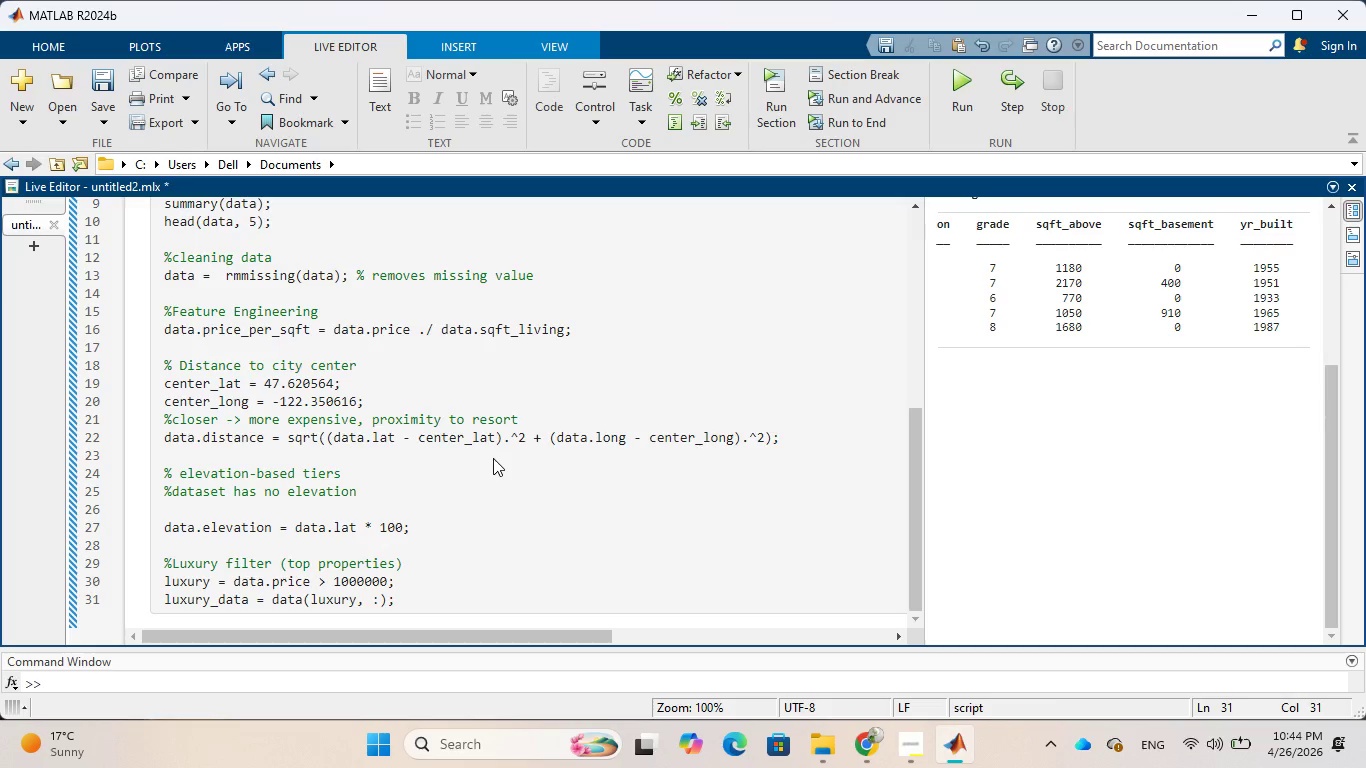 
scroll: coordinate [404, 463], scroll_direction: up, amount: 5.0
 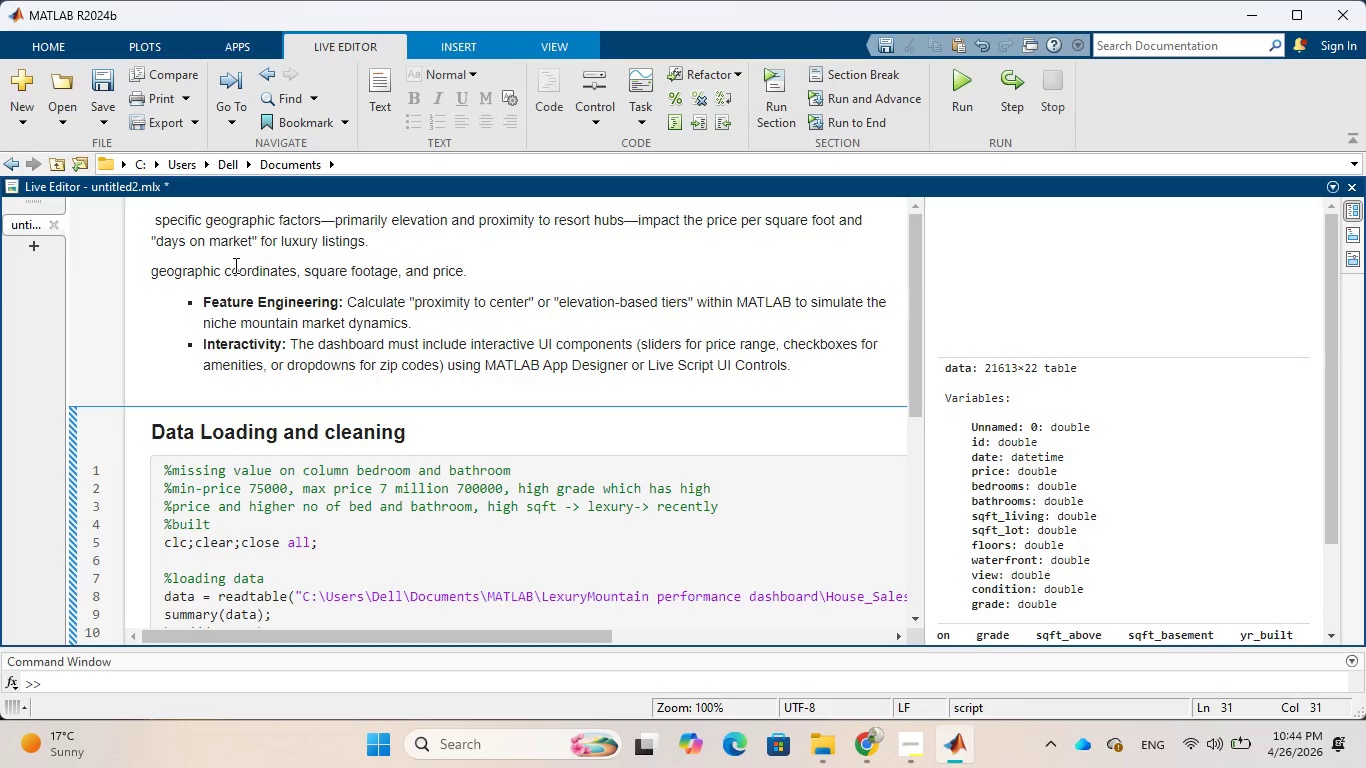 
wait(24.48)
 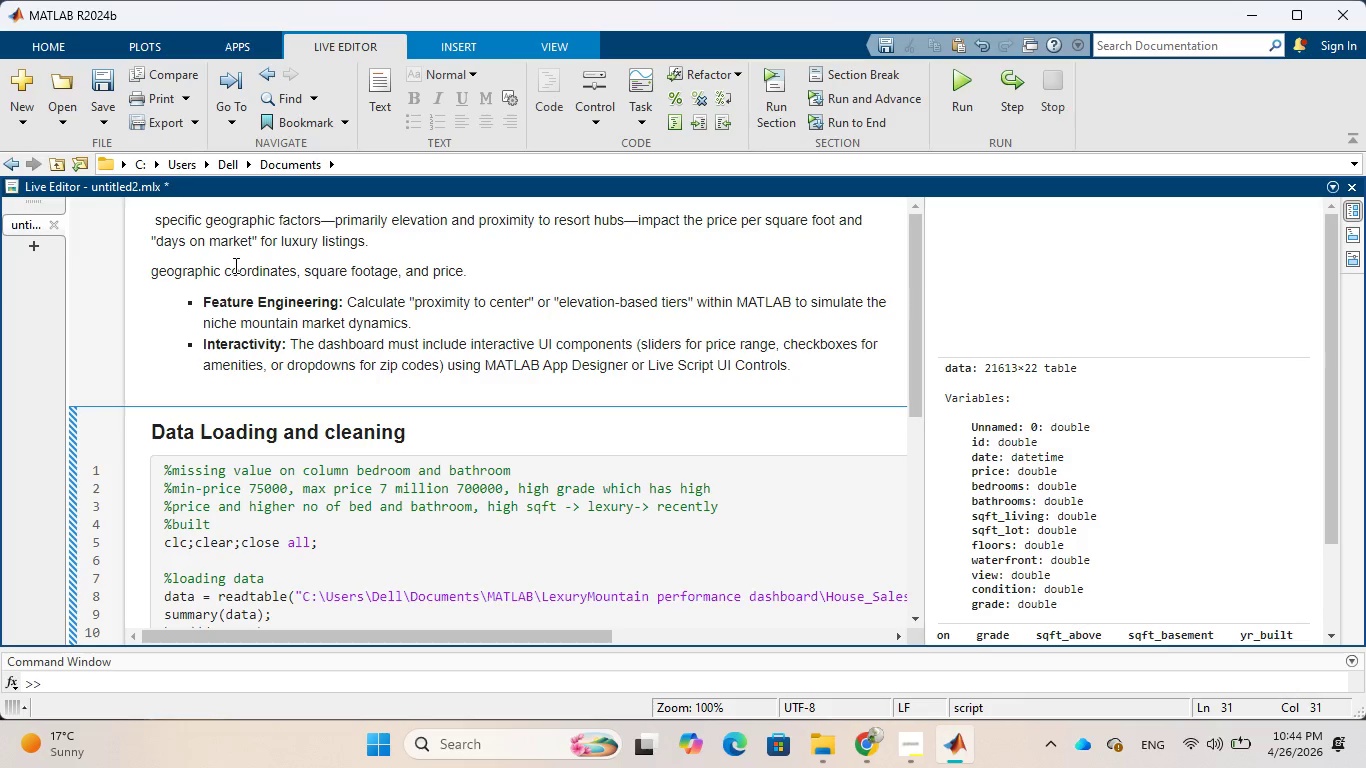 
scroll: coordinate [235, 264], scroll_direction: down, amount: 1.0
 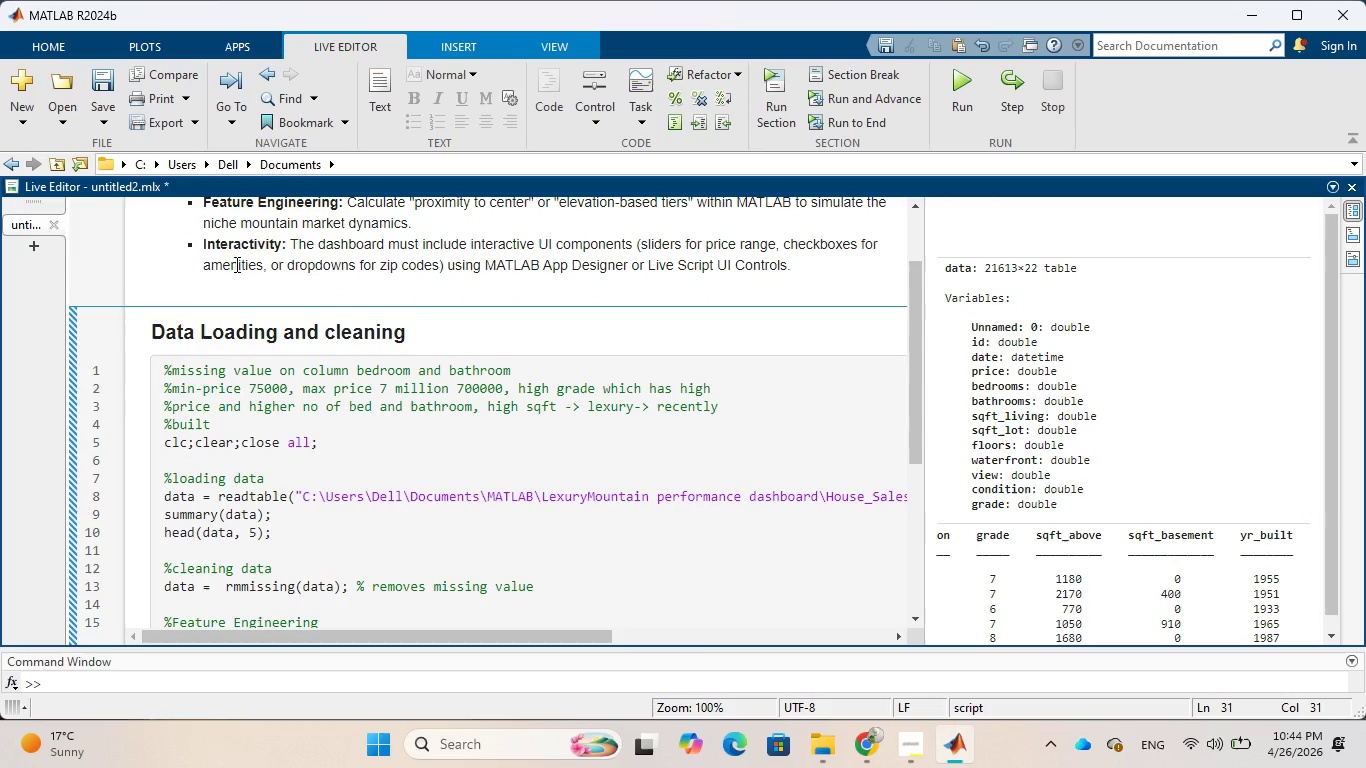 
scroll: coordinate [235, 264], scroll_direction: up, amount: 1.0
 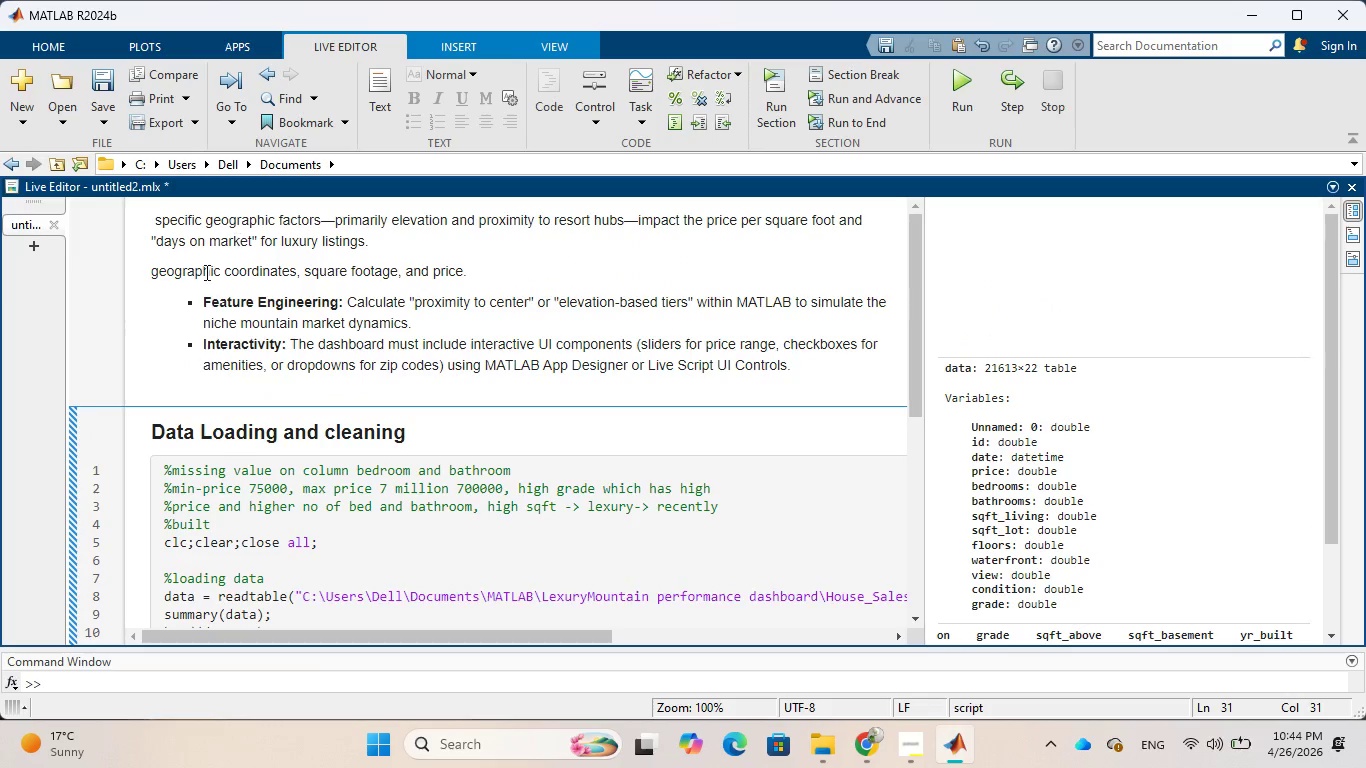 
left_click([178, 304])
 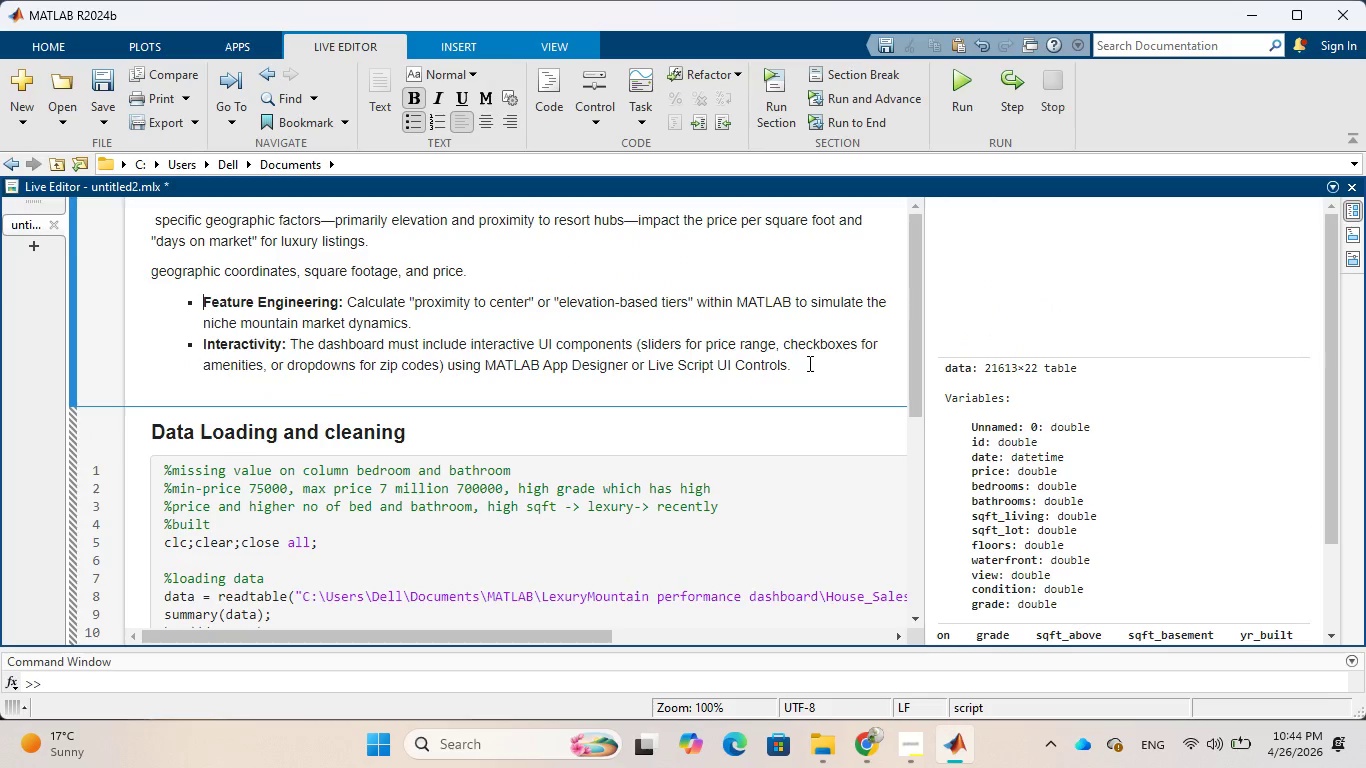 
wait(5.03)
 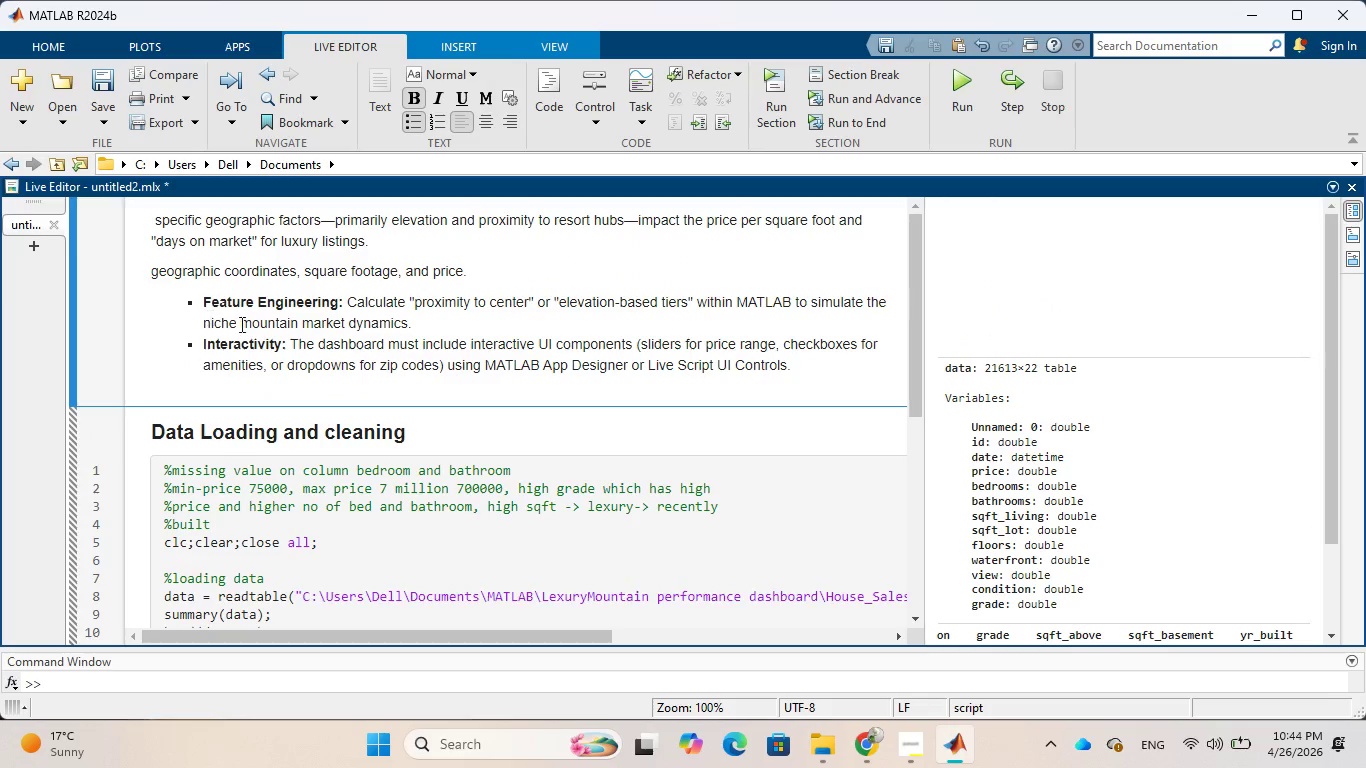 
left_click([808, 363])
 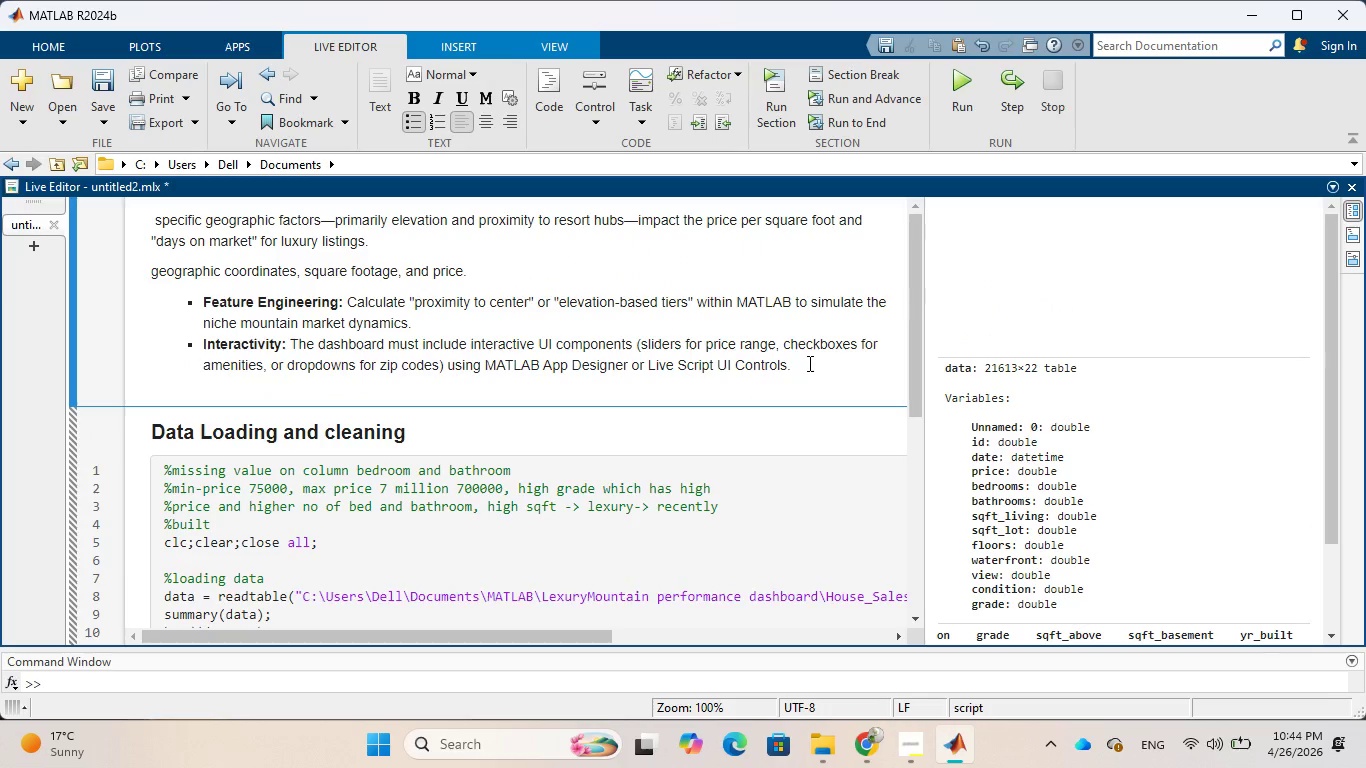 
key(Enter)
 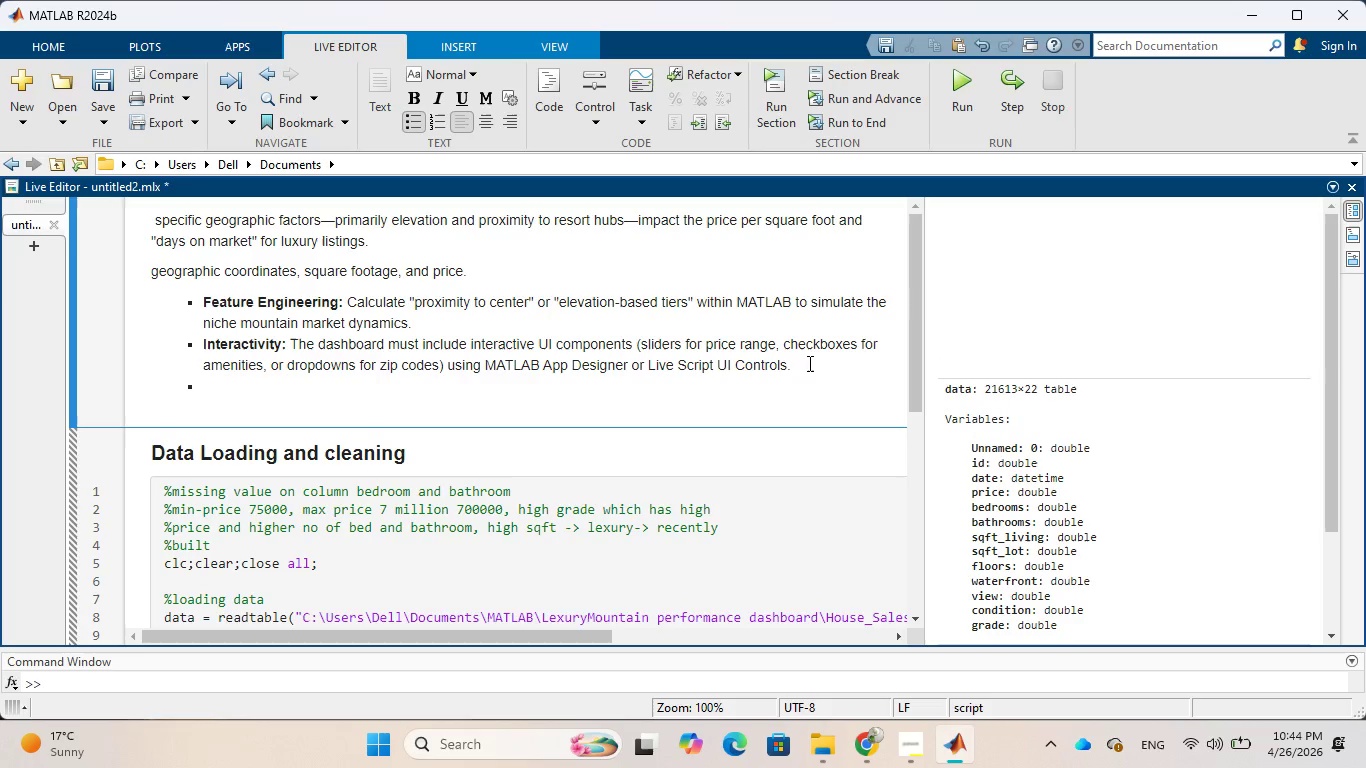 
key(Enter)
 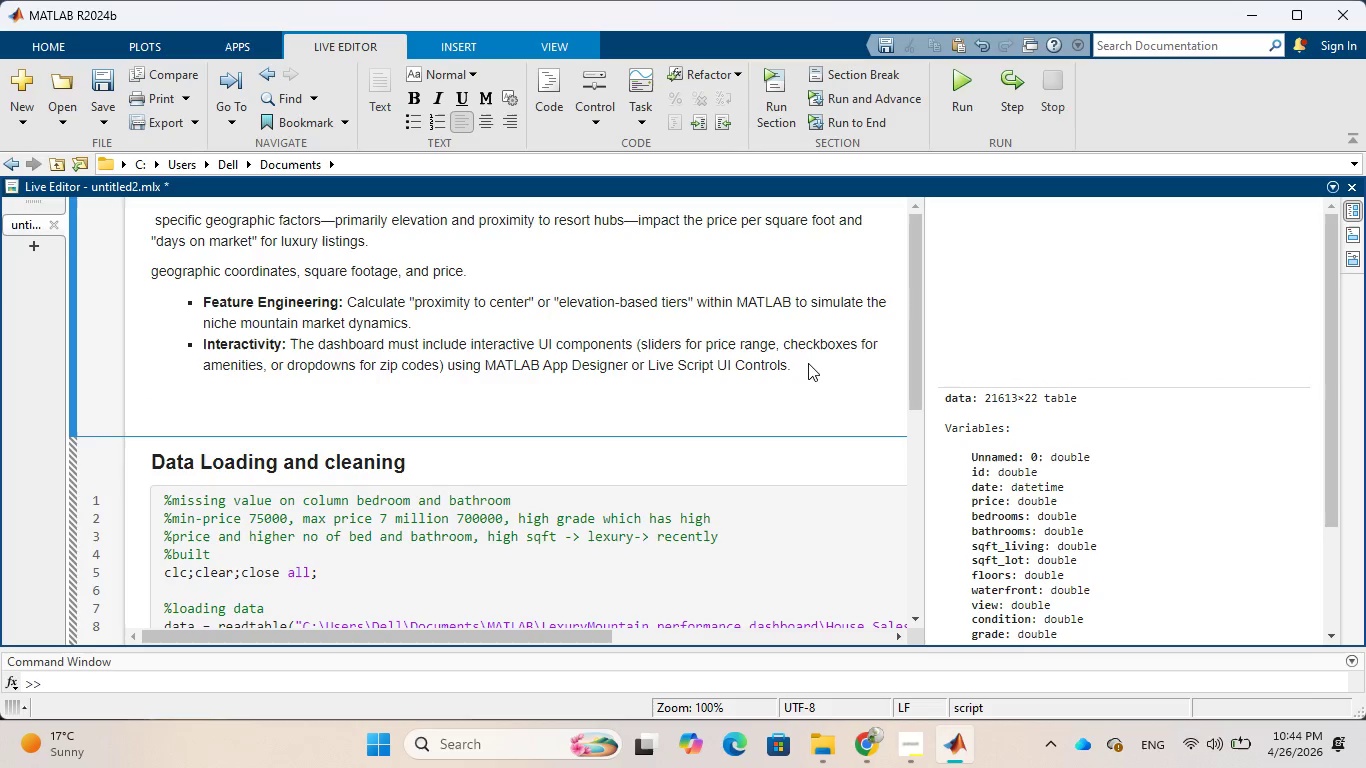 
type(Dat )
key(Backspace)
type(a Preparation)
 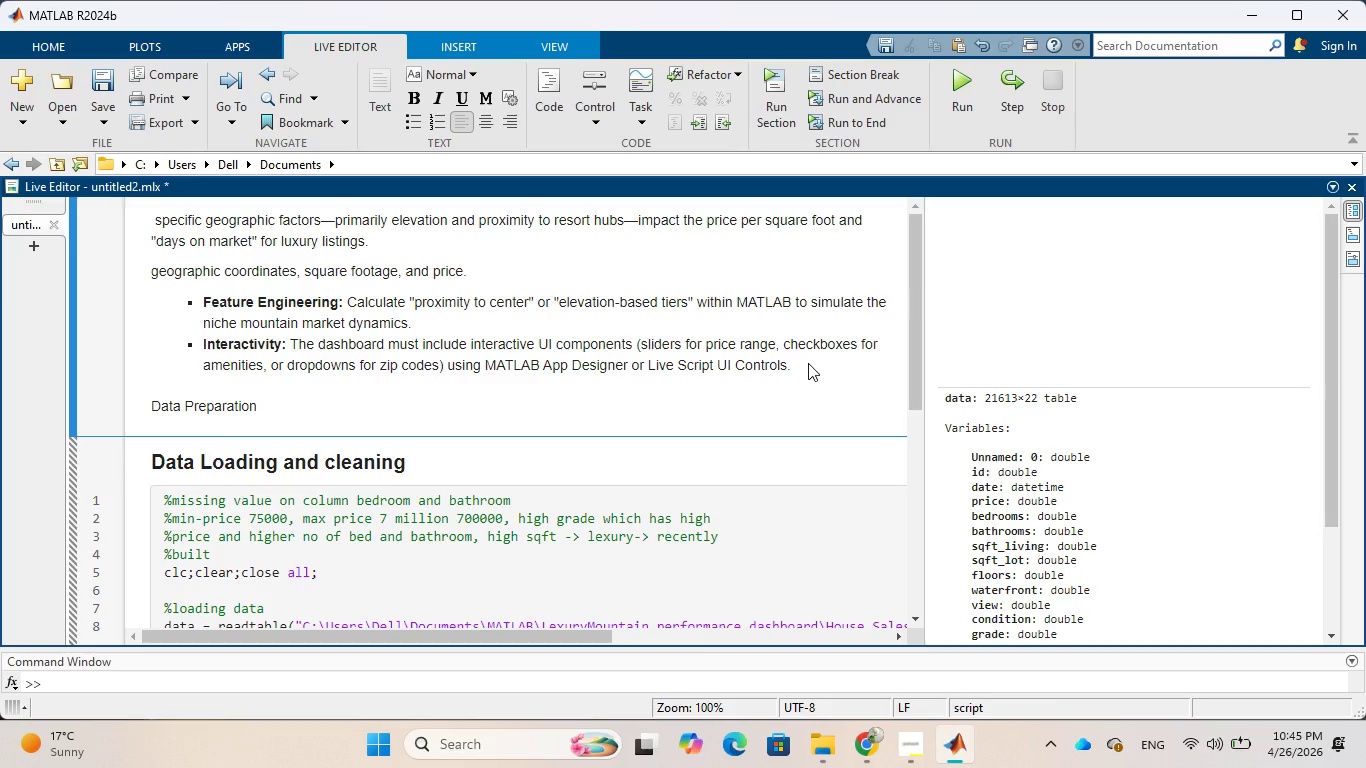 
wait(13.19)
 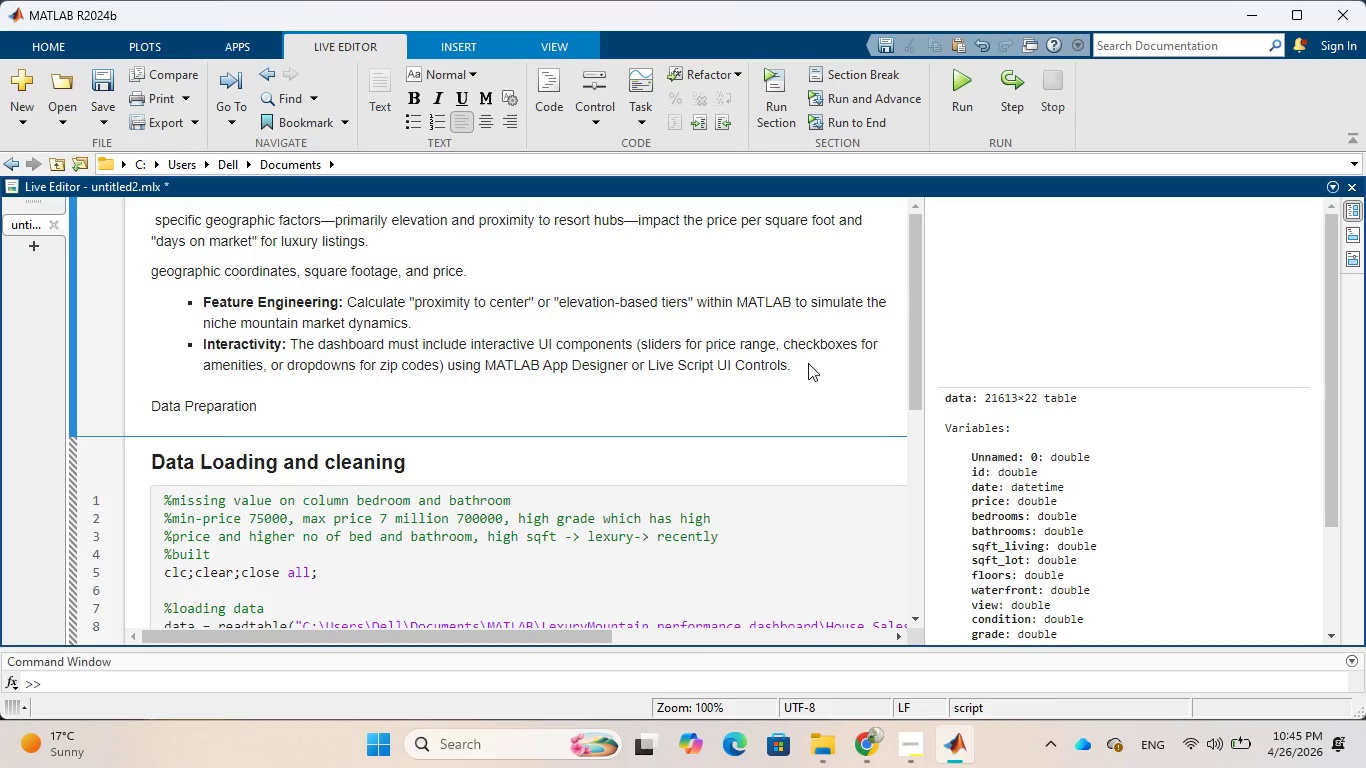 
key(Shift+ShiftRight)
 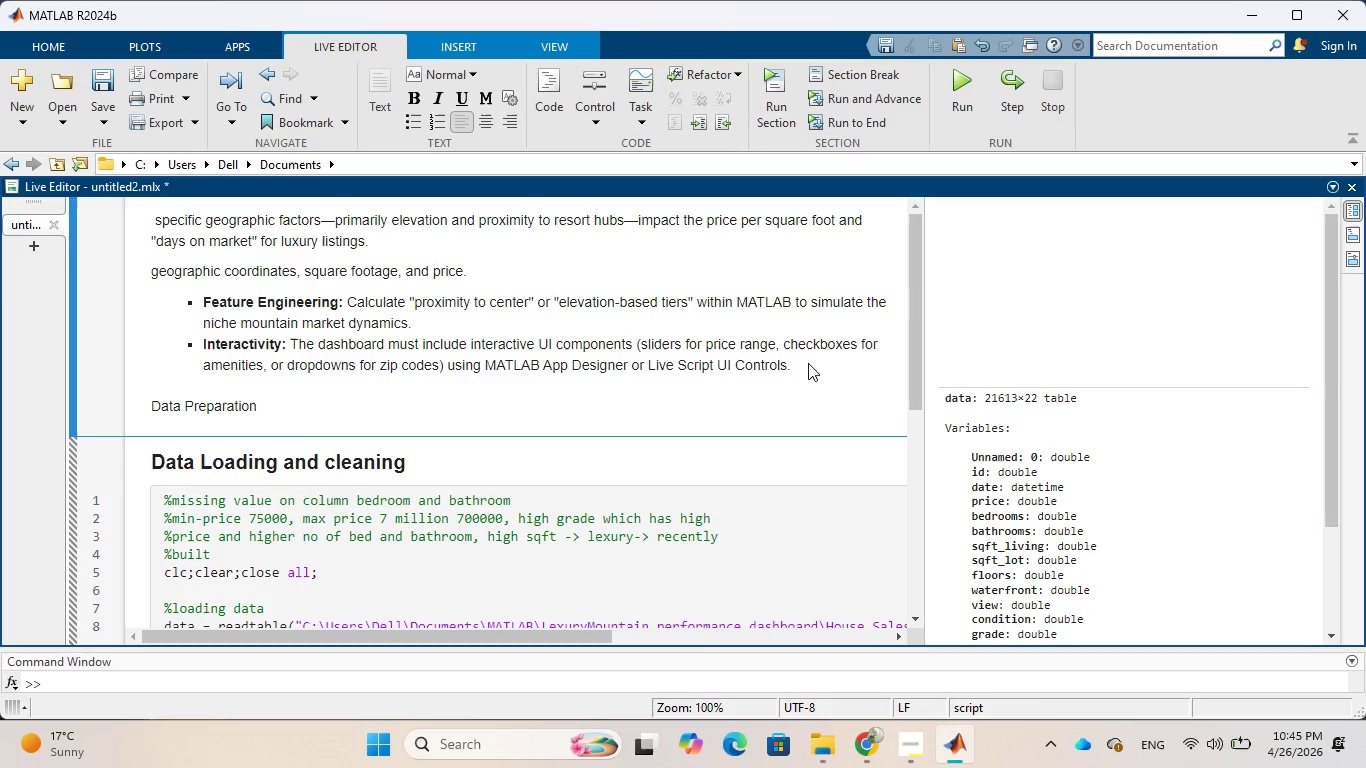 
key(Shift+Semicolon)
 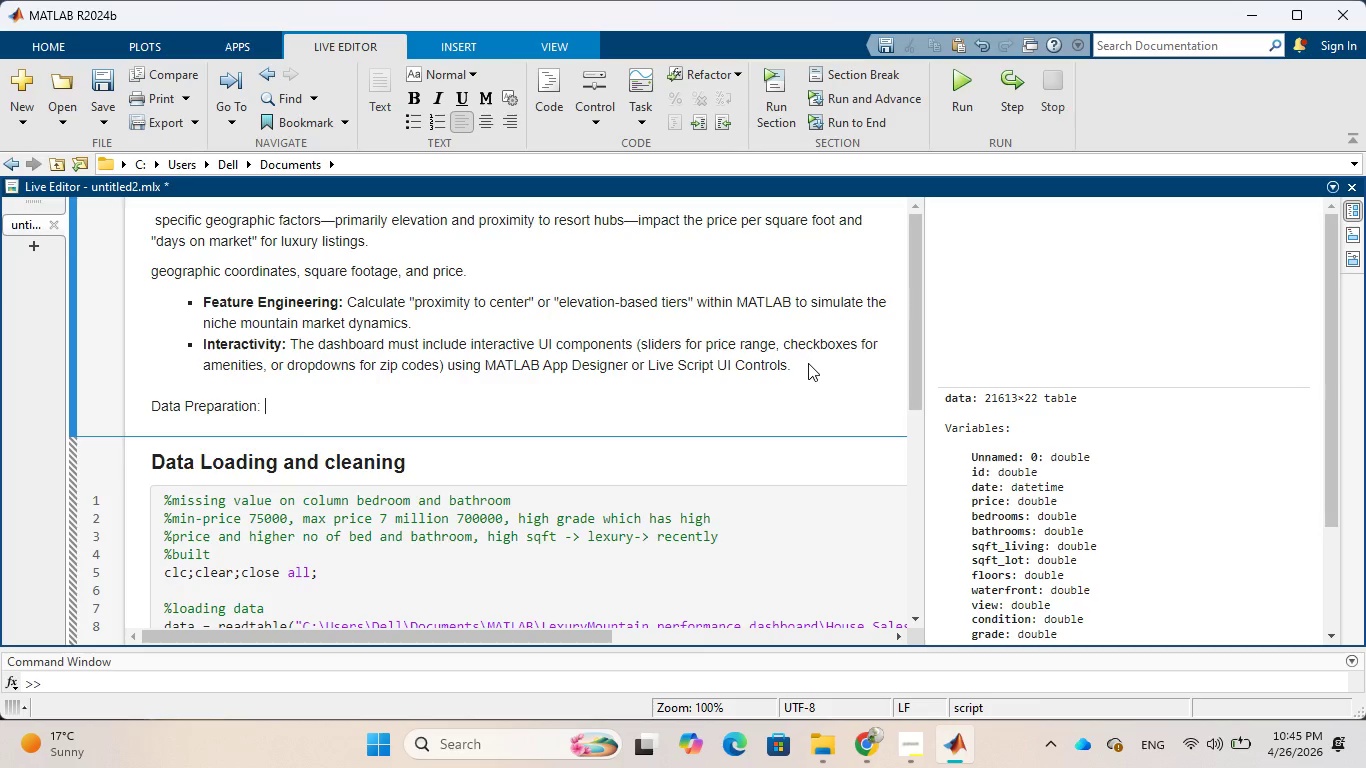 
key(Space)
 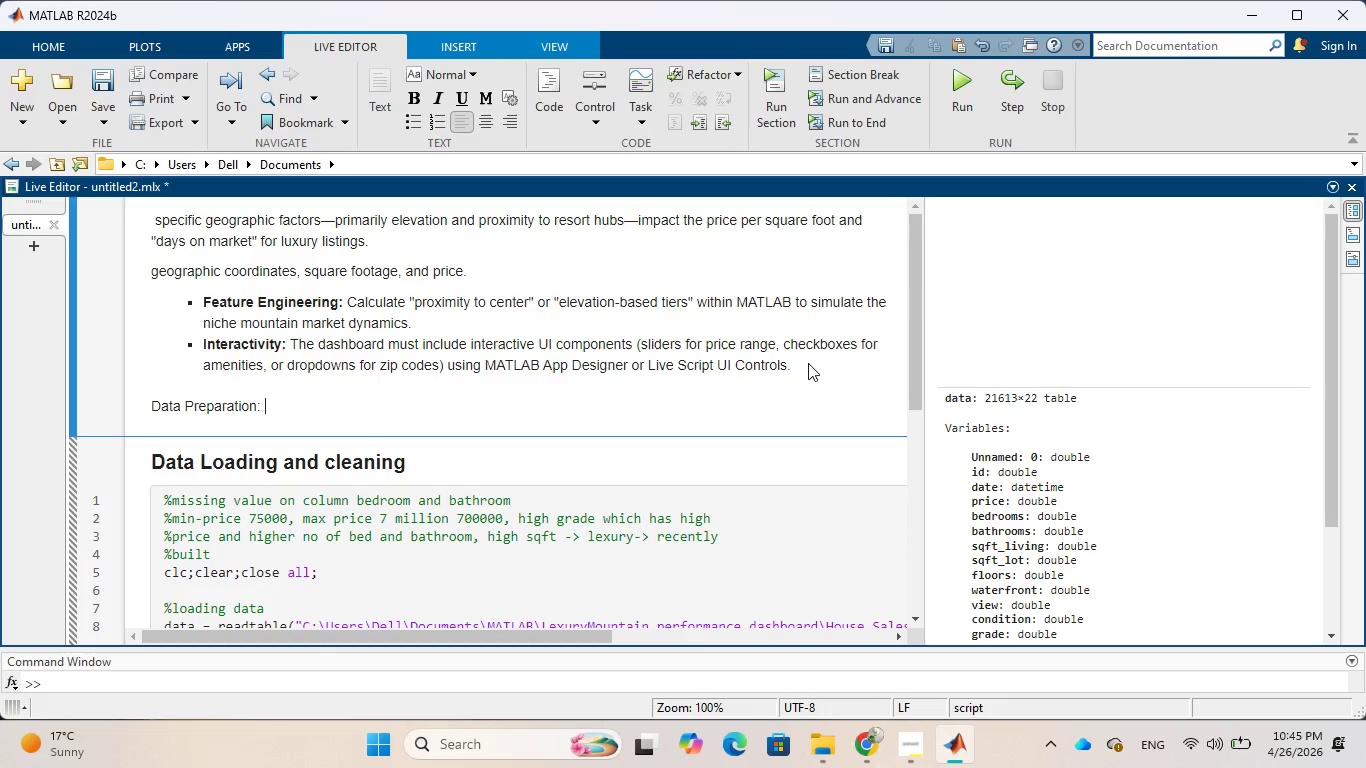 
wait(7.03)
 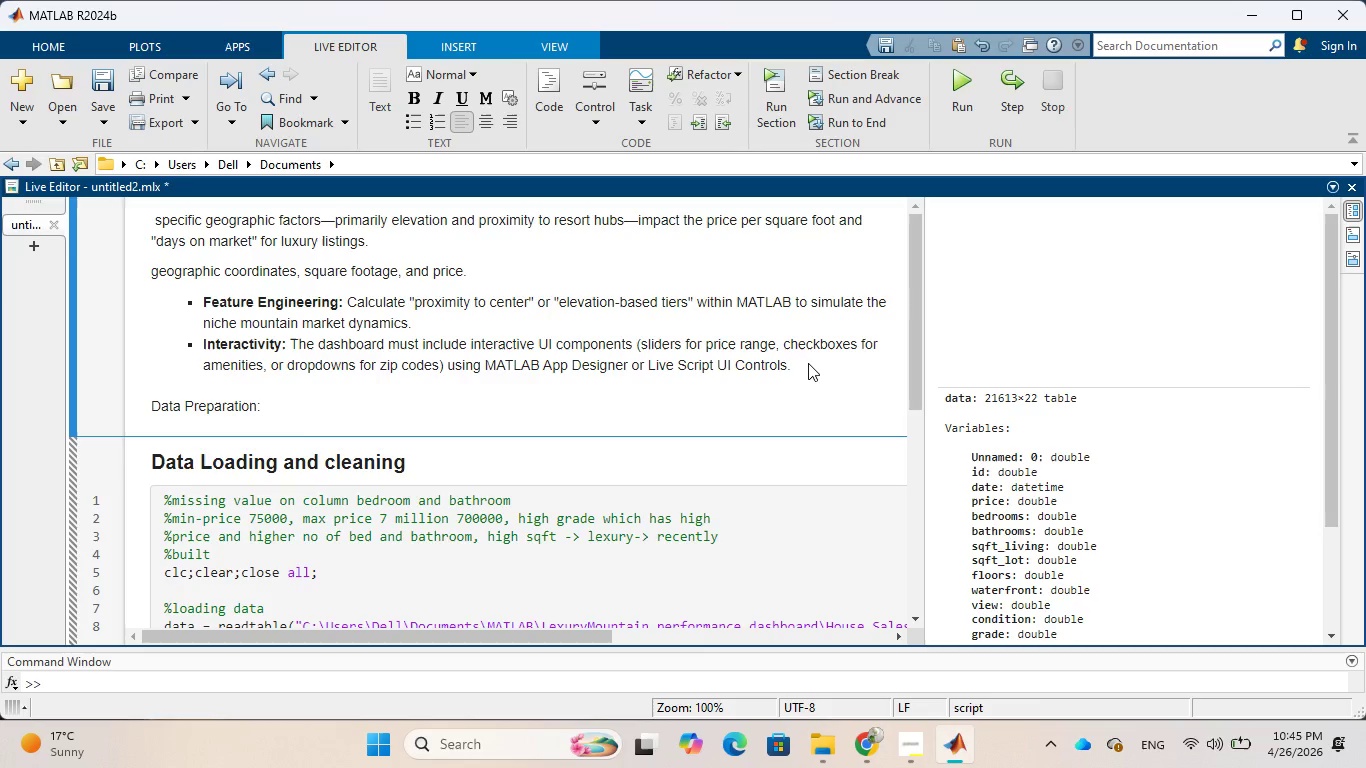 
type(The dataset was imported in to matlab and )
 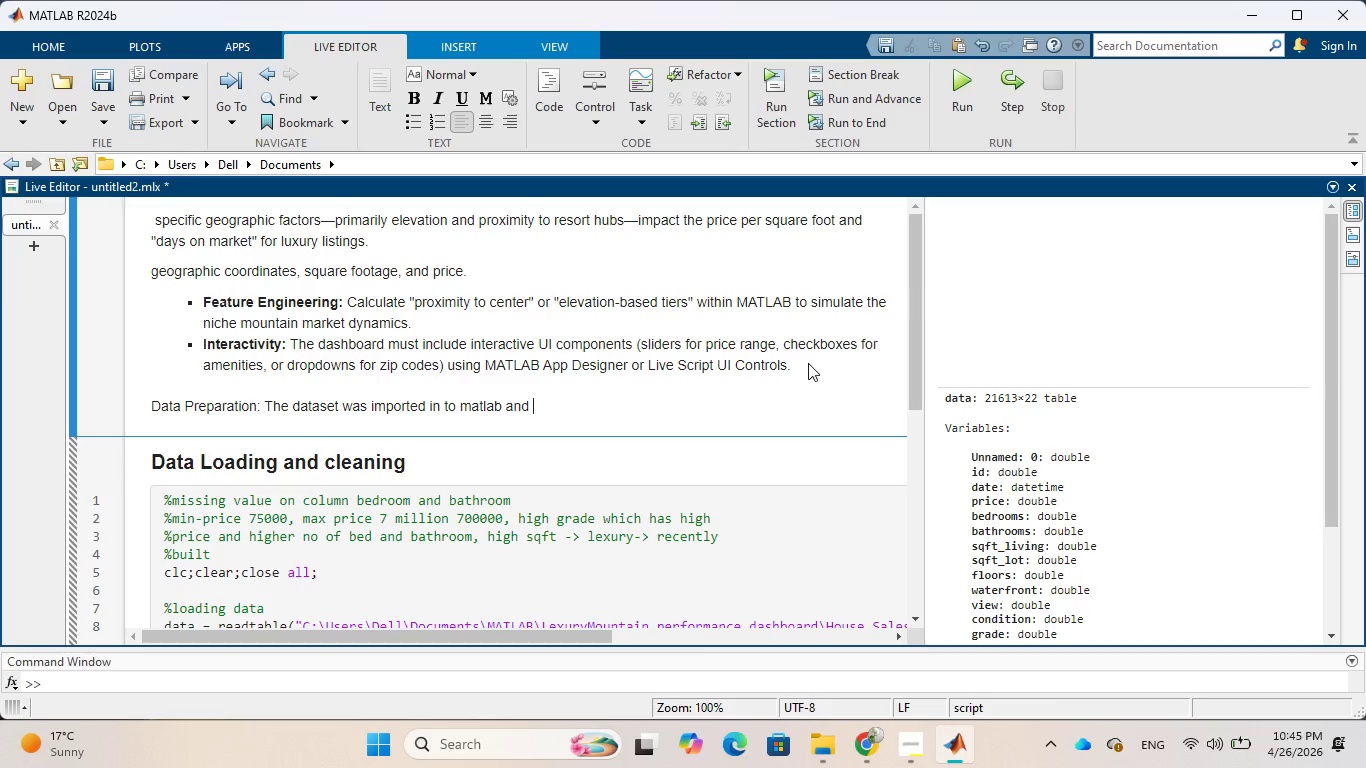 
wait(8.8)
 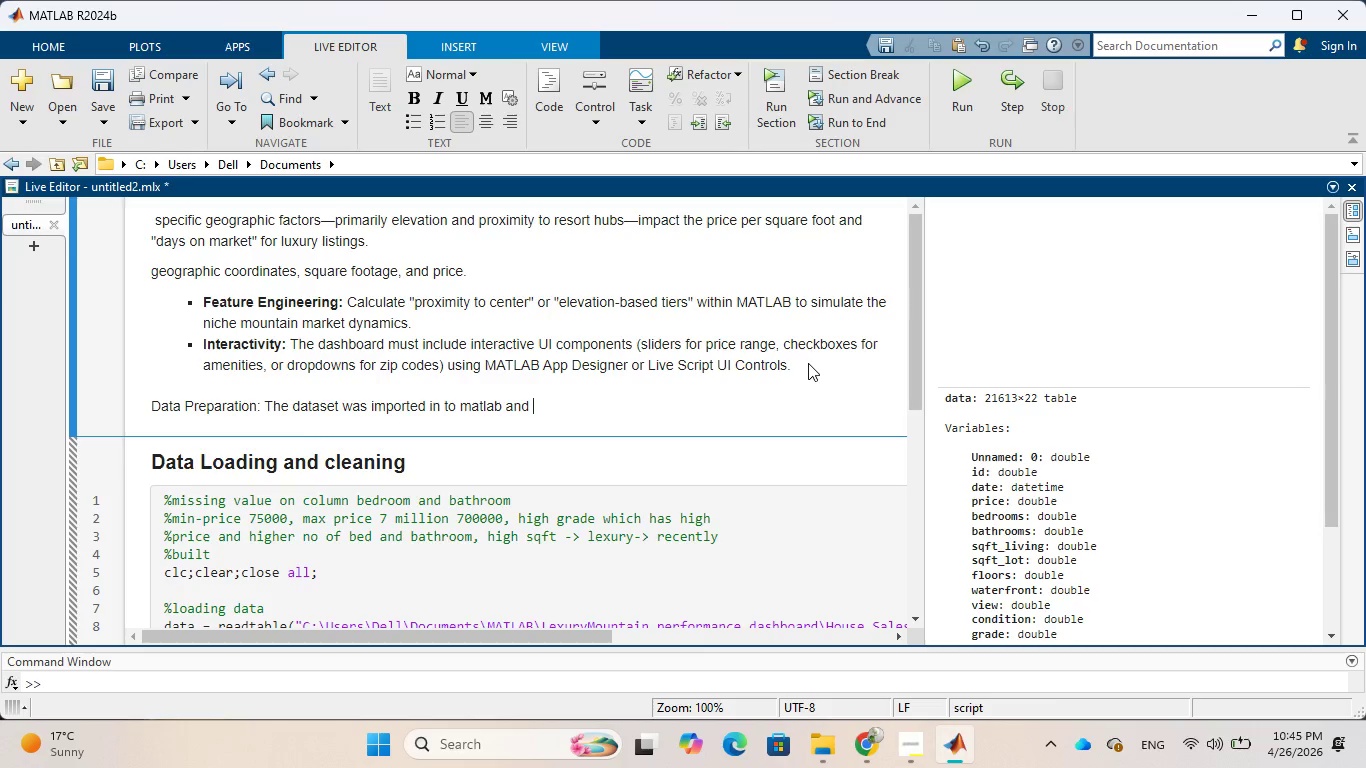 
key(Backspace)
key(Backspace)
key(Backspace)
key(Backspace)
key(Backspace)
key(Backspace)
key(Backspace)
key(Backspace)
key(Backspace)
key(Backspace)
key(Backspace)
type(MATLAB and )
 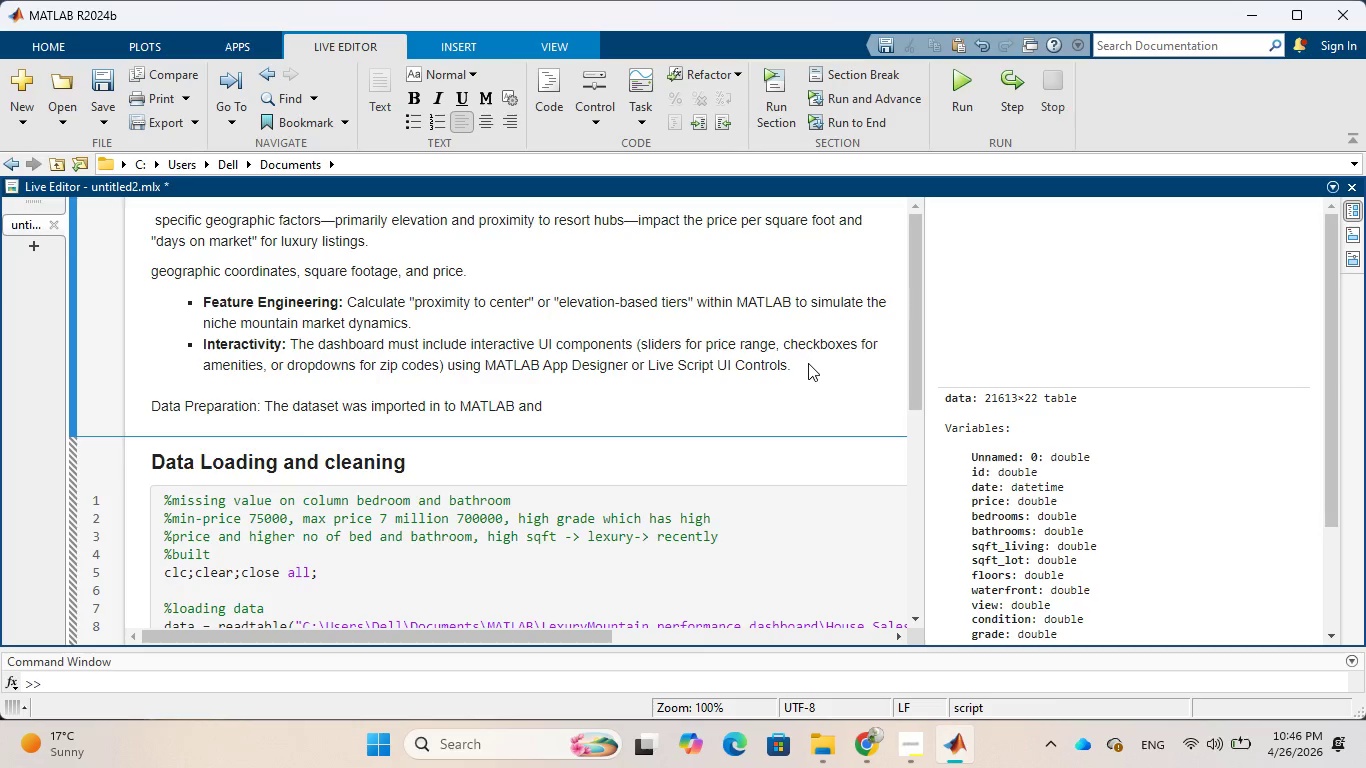 
type(inspected using )
 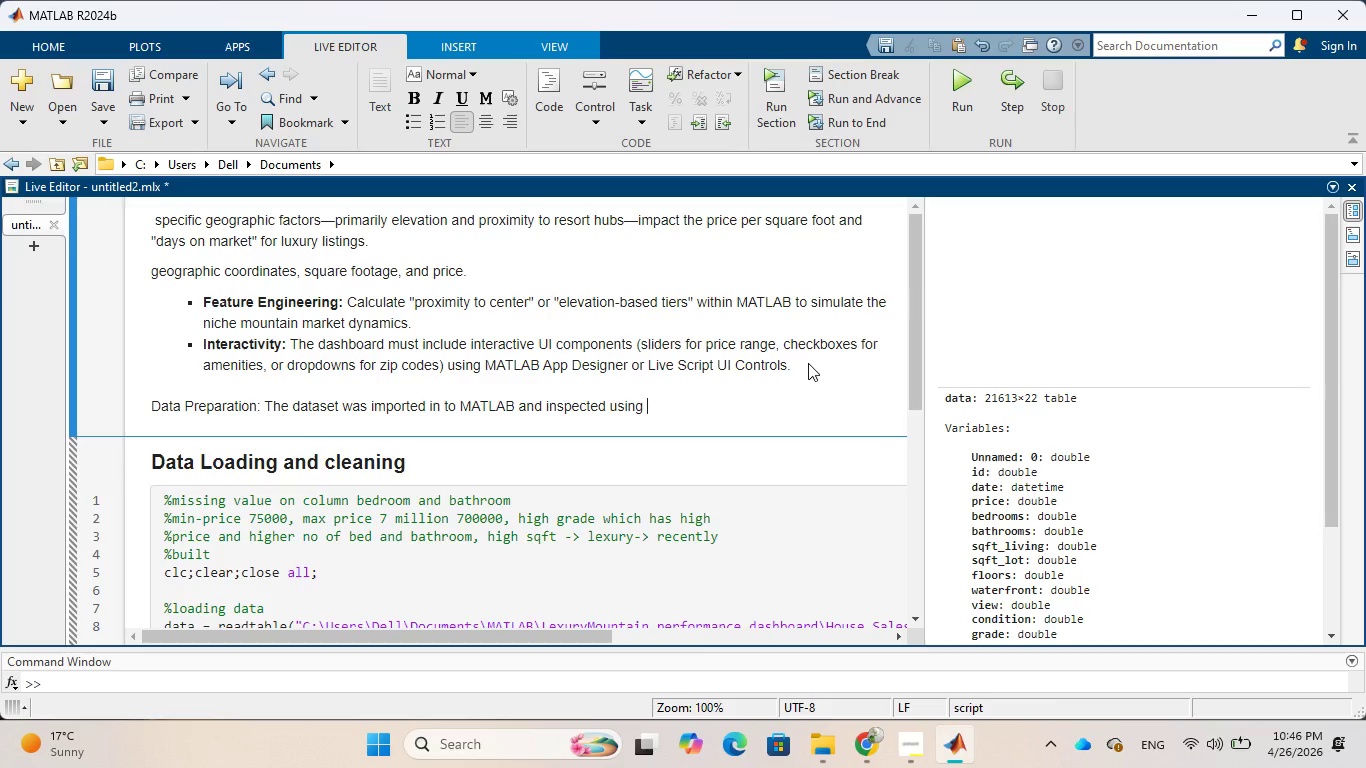 
type(summary statistics)
 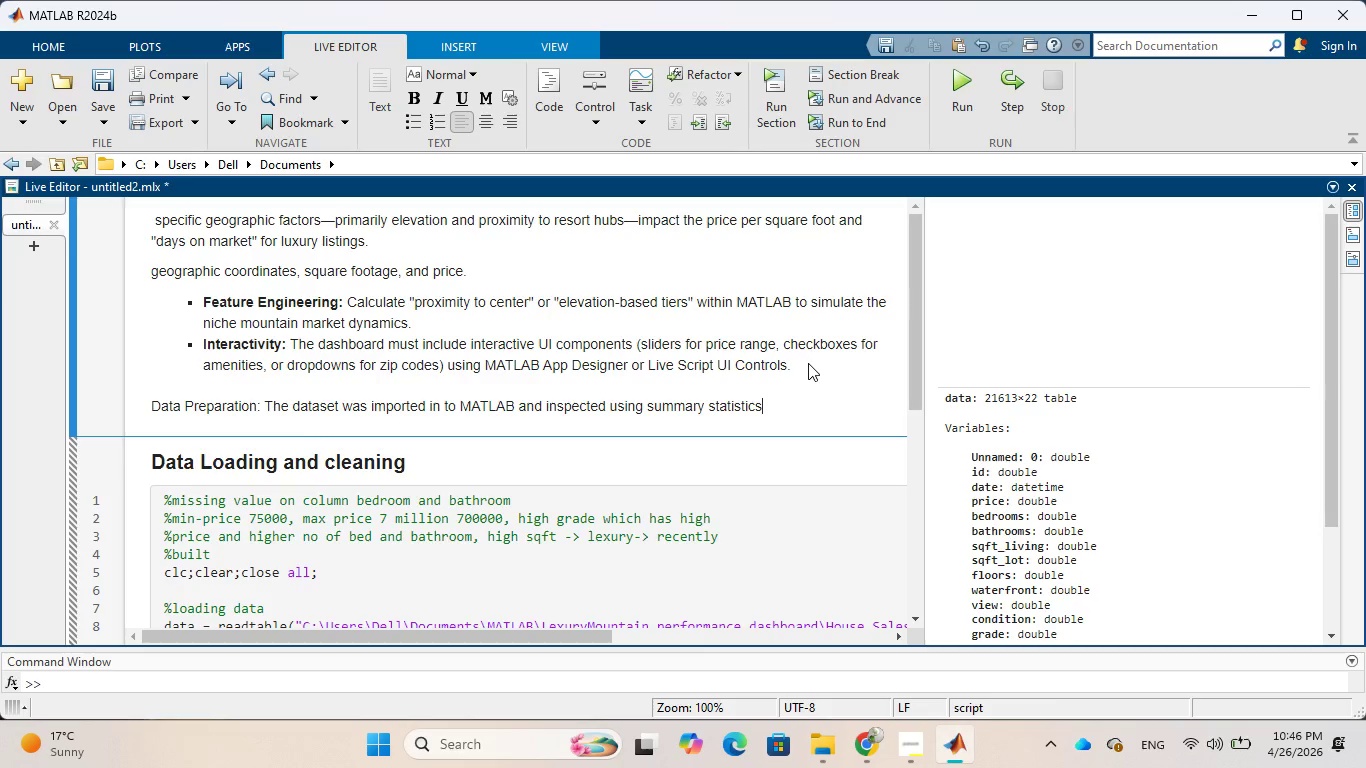 
type( to understand its structure n)
key(Backspace)
key(Backspace)
type(and )
 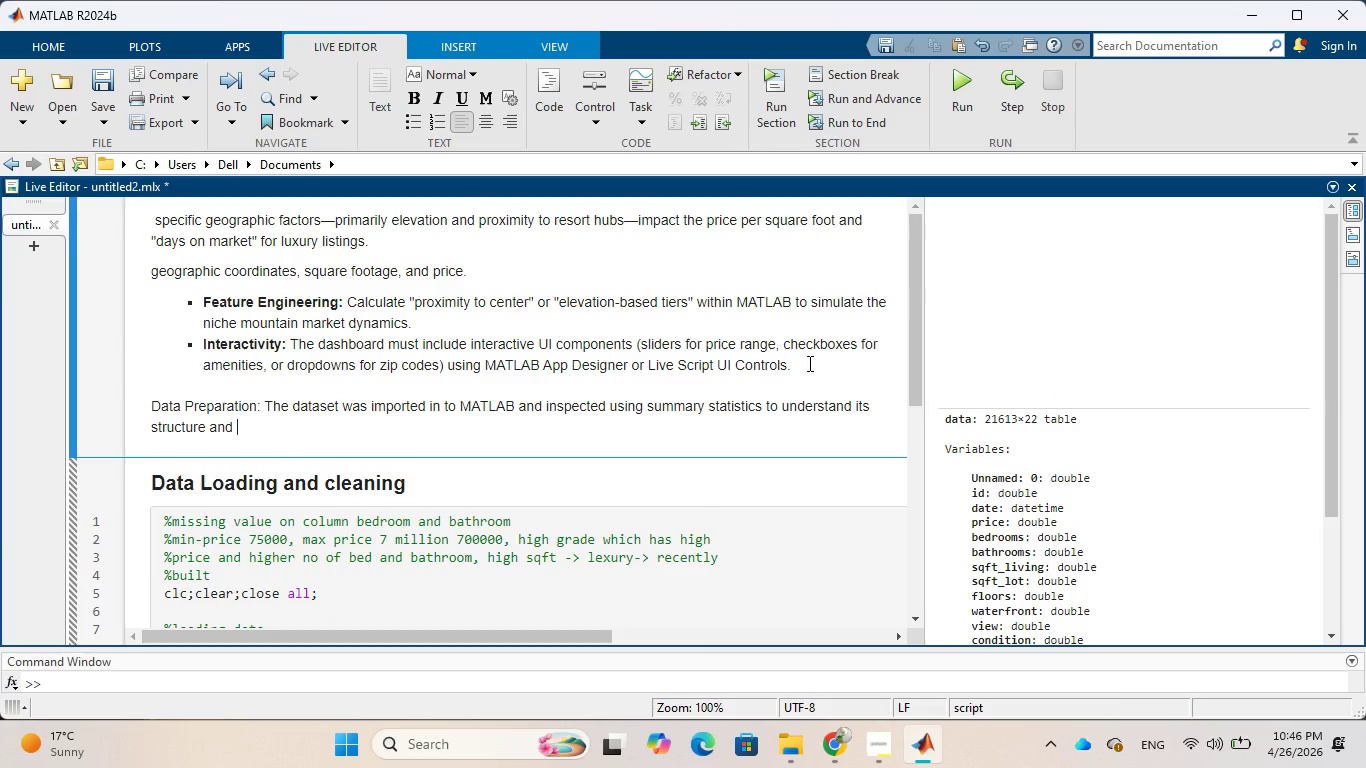 
type(identify missing values)
 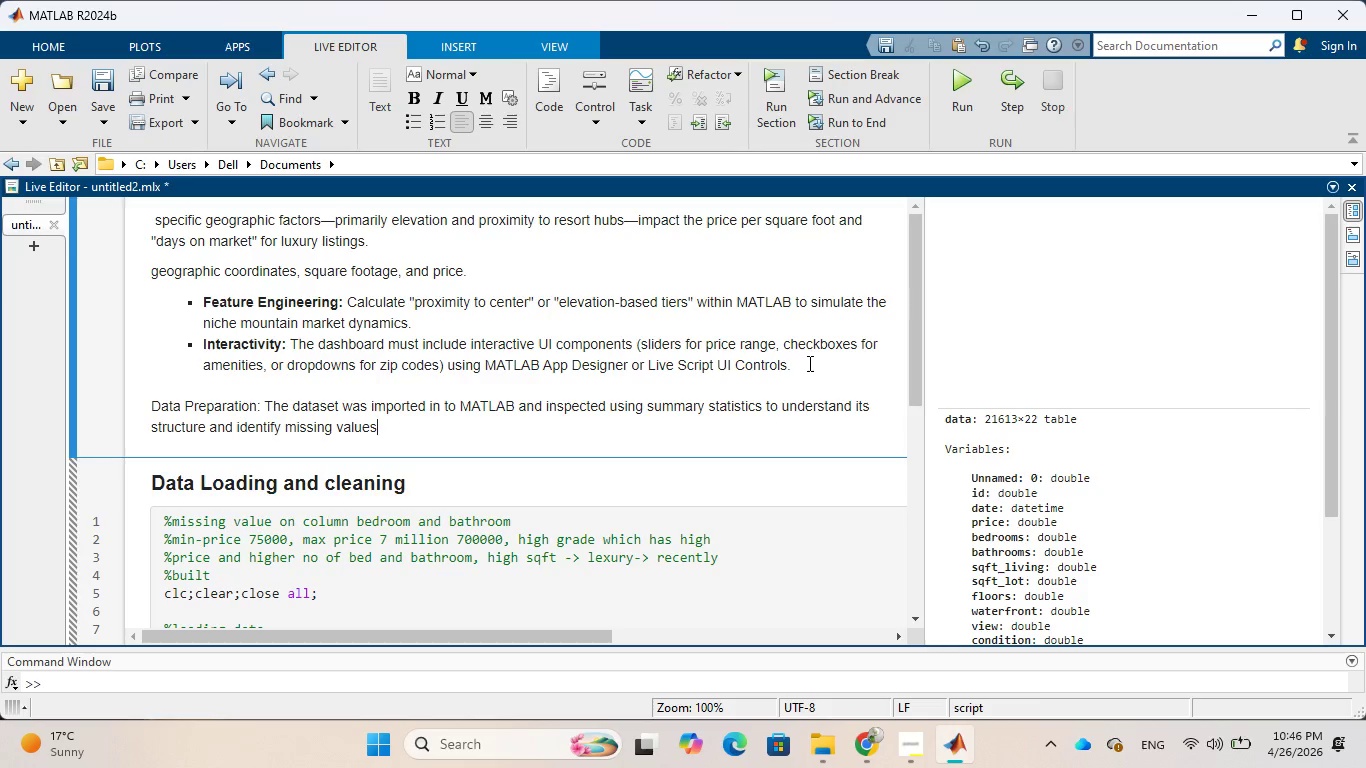 
wait(9.81)
 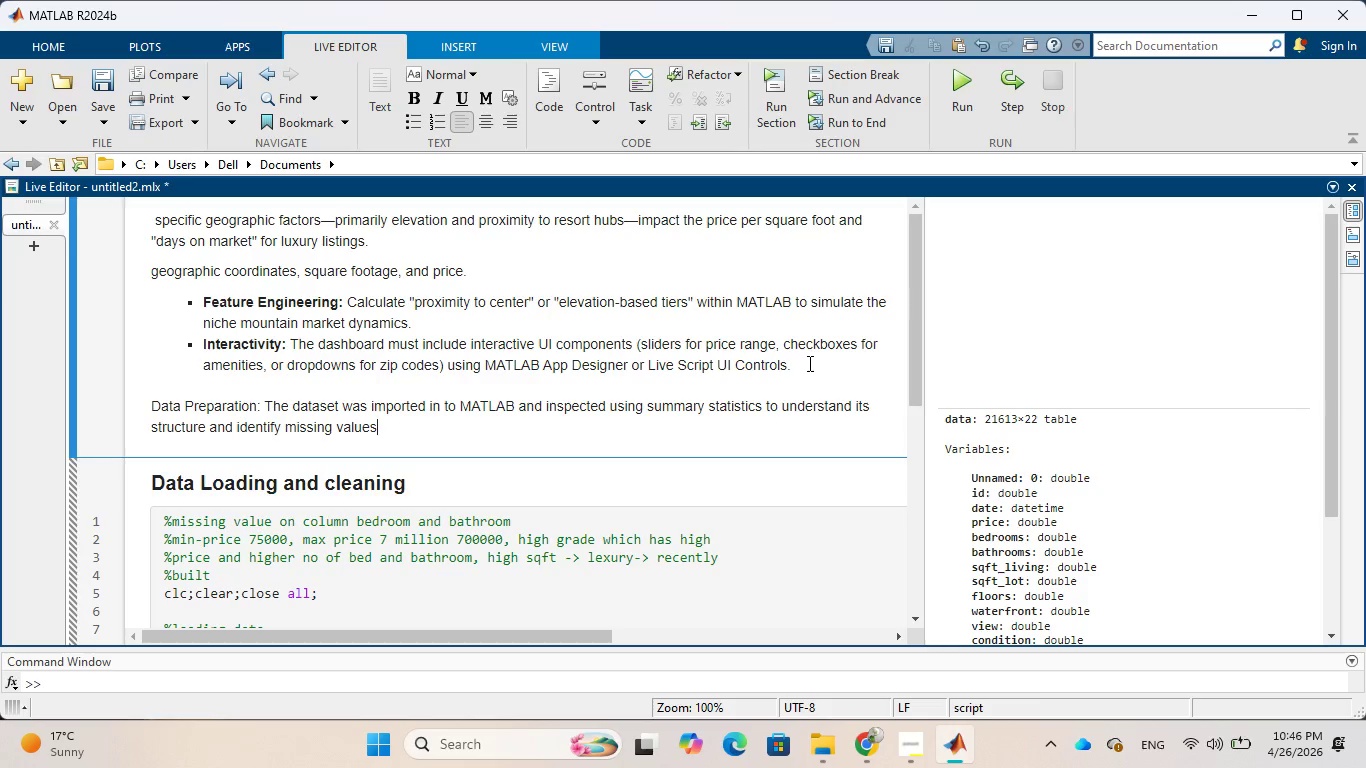 
type(, two additional feet)
key(Backspace)
key(Backspace)
type(atures are )
key(Backspace)
key(Backspace)
key(Backspace)
key(Backspace)
type(a)
key(Backspace)
type(were cer)
key(Backspace)
key(Backspace)
type(reated)
 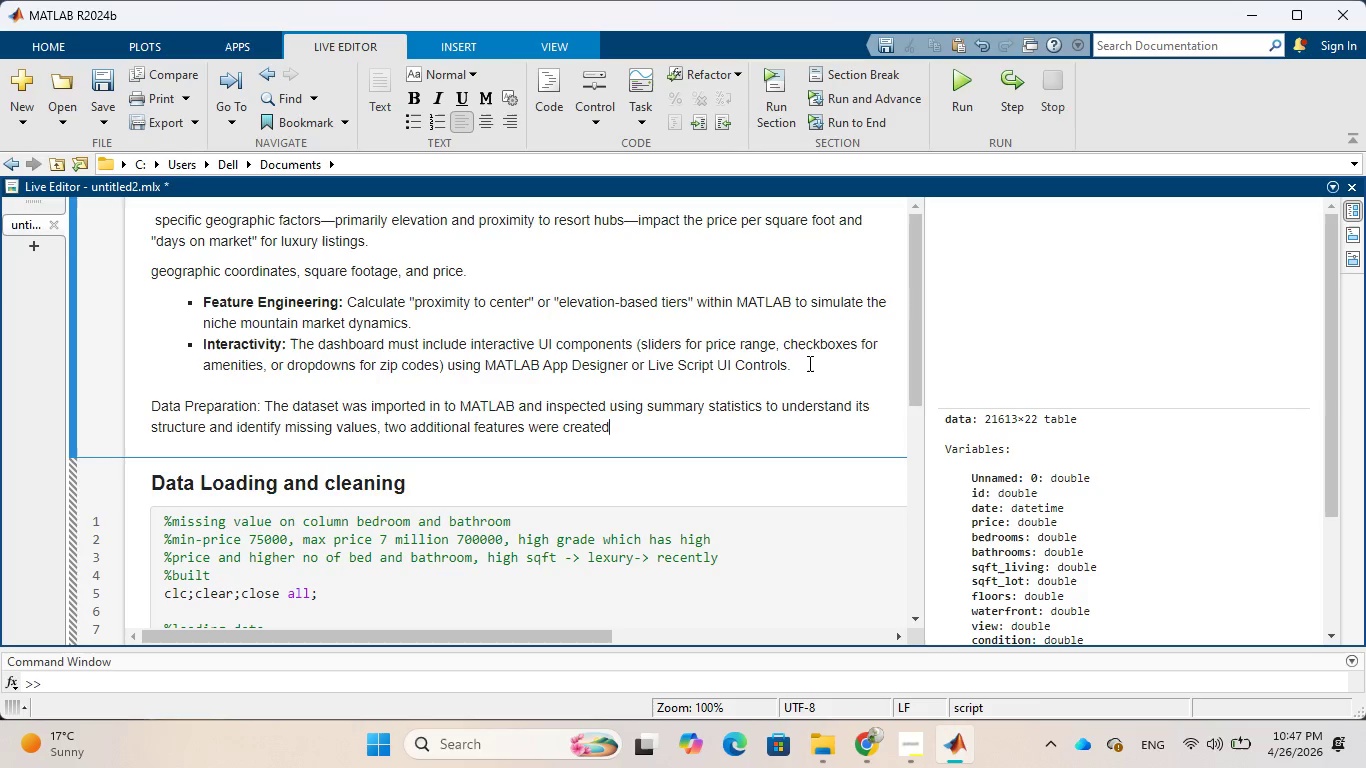 
wait(10.17)
 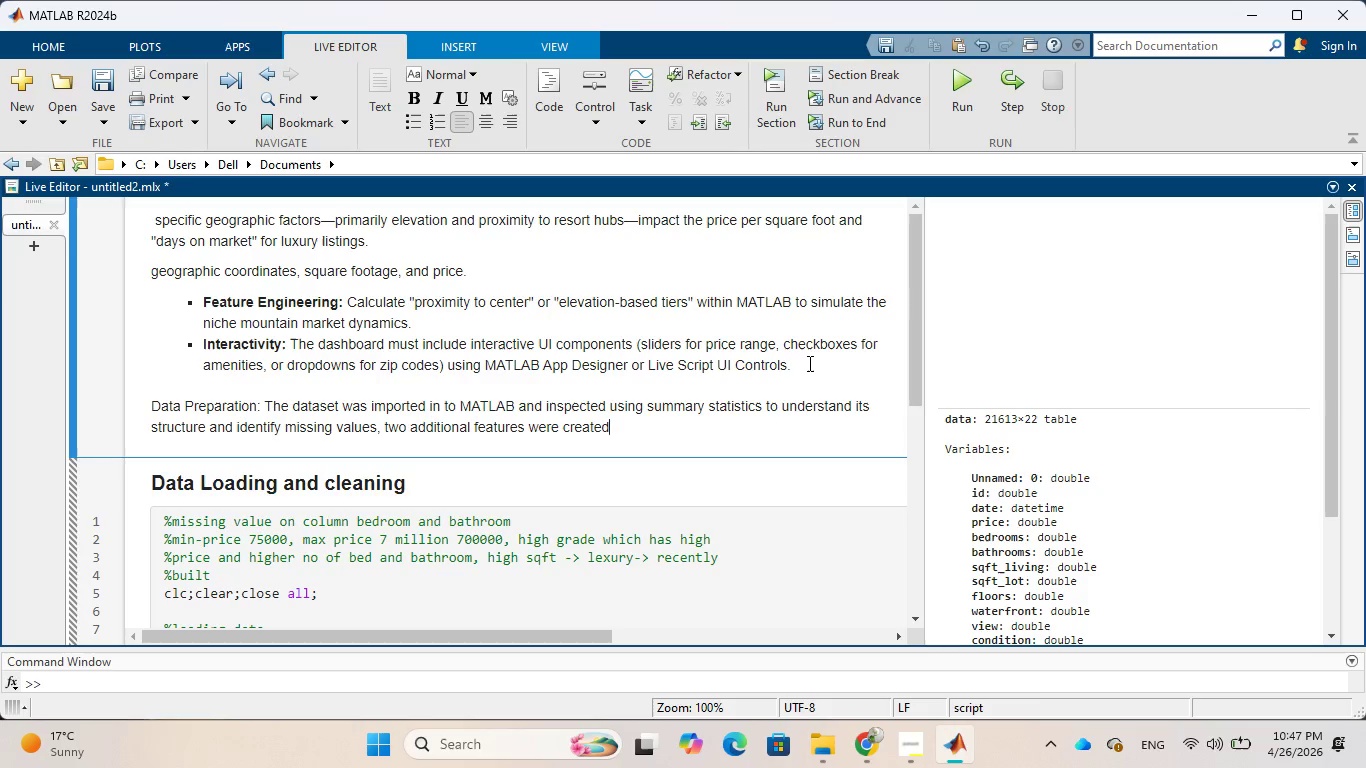 
key(Backspace)
key(Backspace)
key(Backspace)
key(Backspace)
key(Backspace)
key(Backspace)
key(Backspace)
type(engineered to support the analysis)
 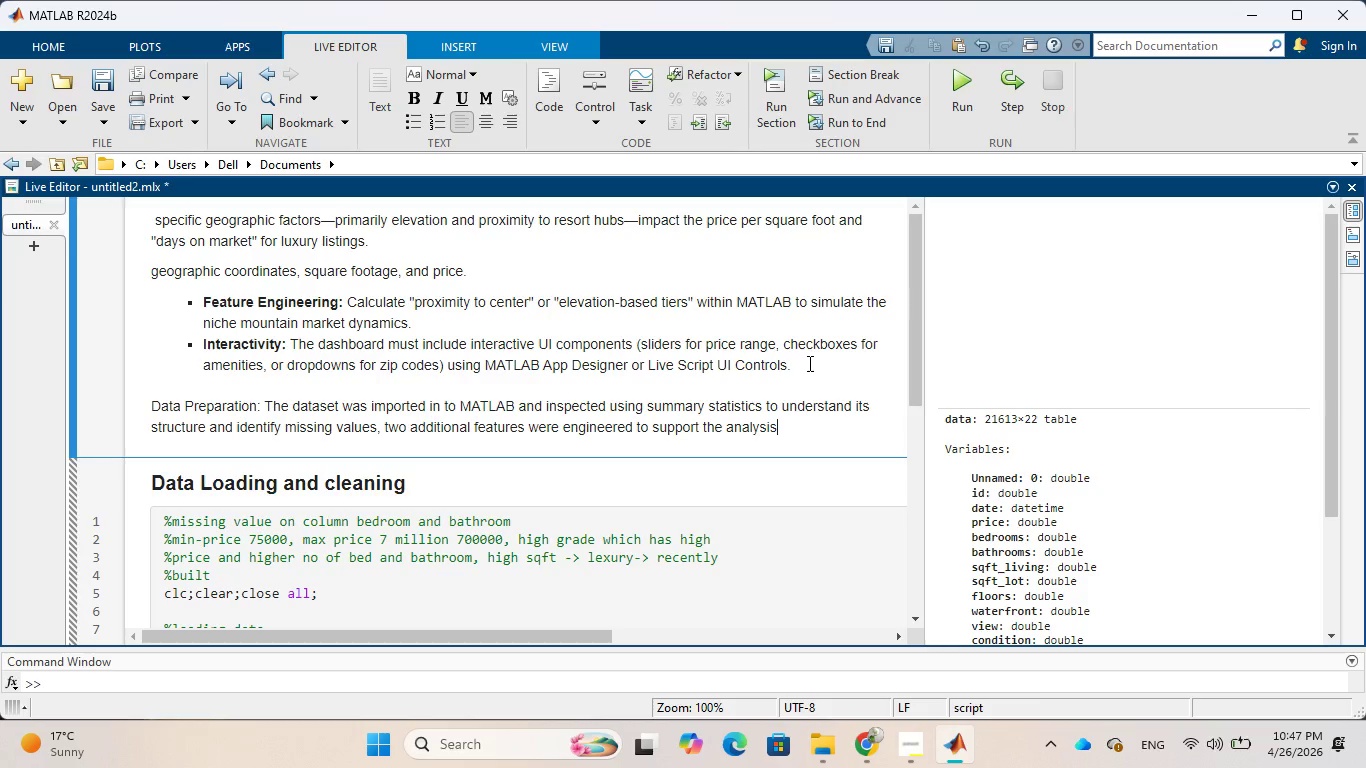 
wait(13.74)
 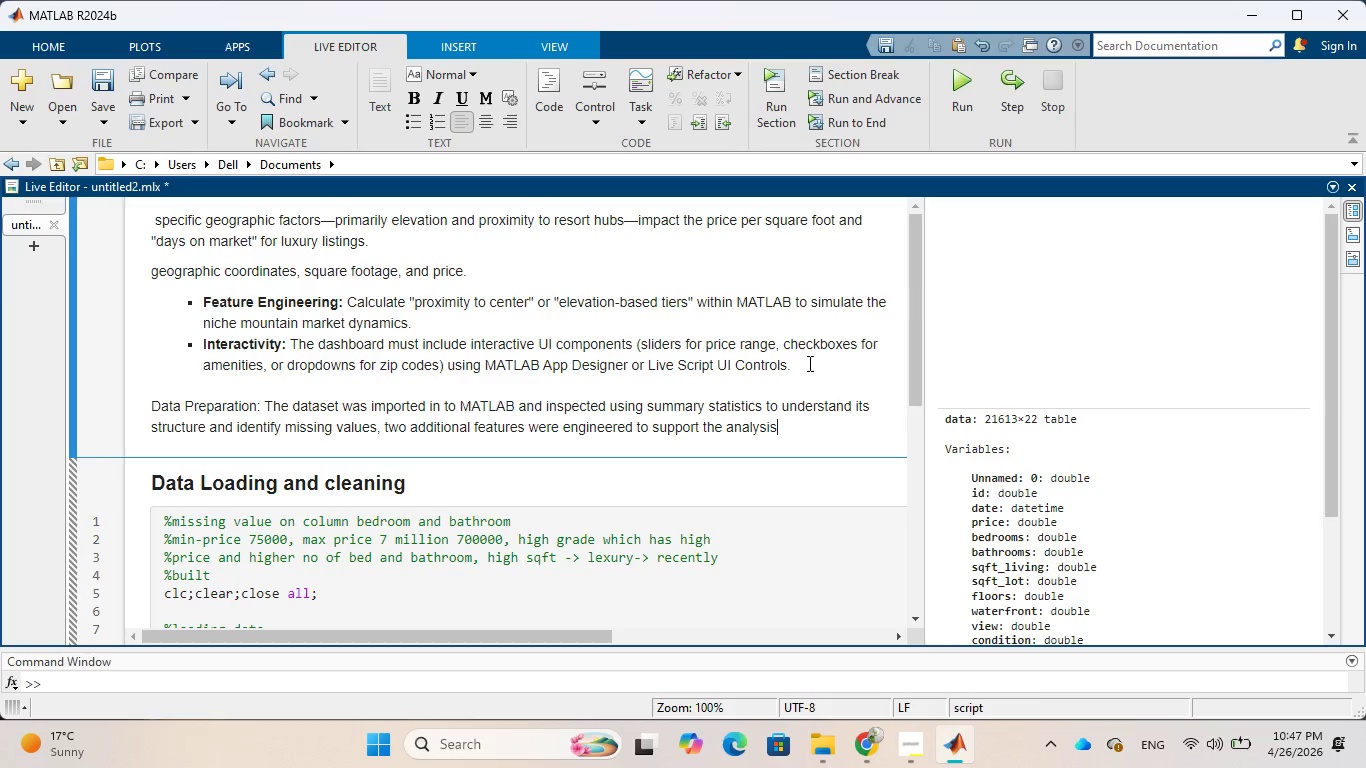 
type(.First price per foot )
 